 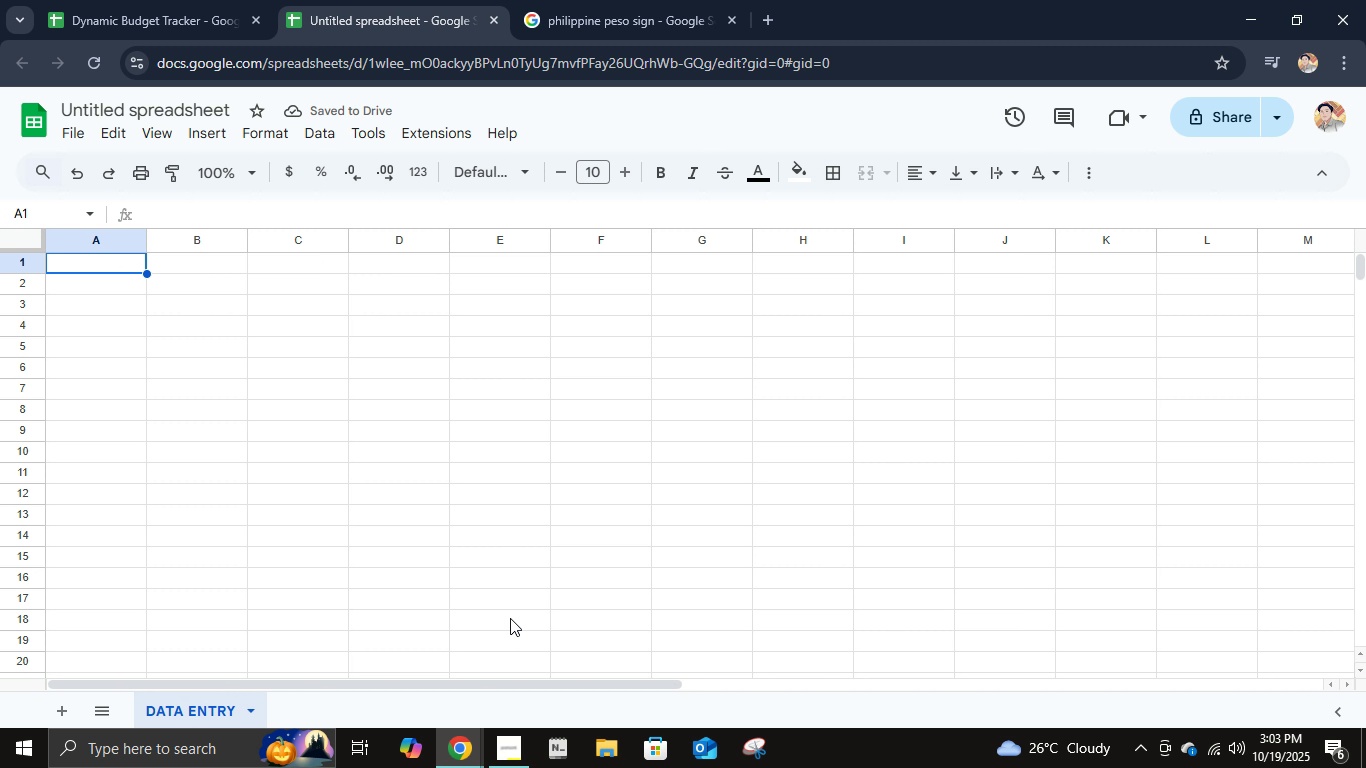 
left_click([64, 712])
 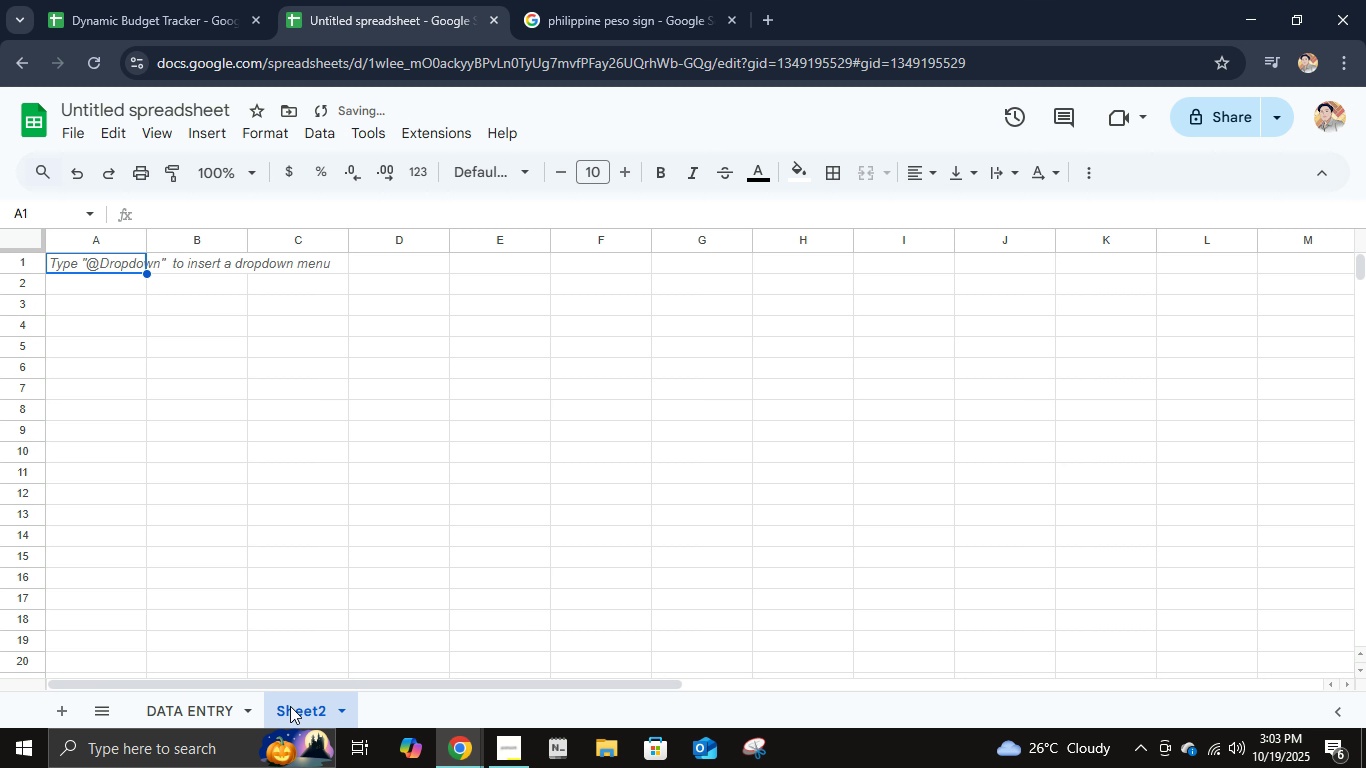 
double_click([290, 706])
 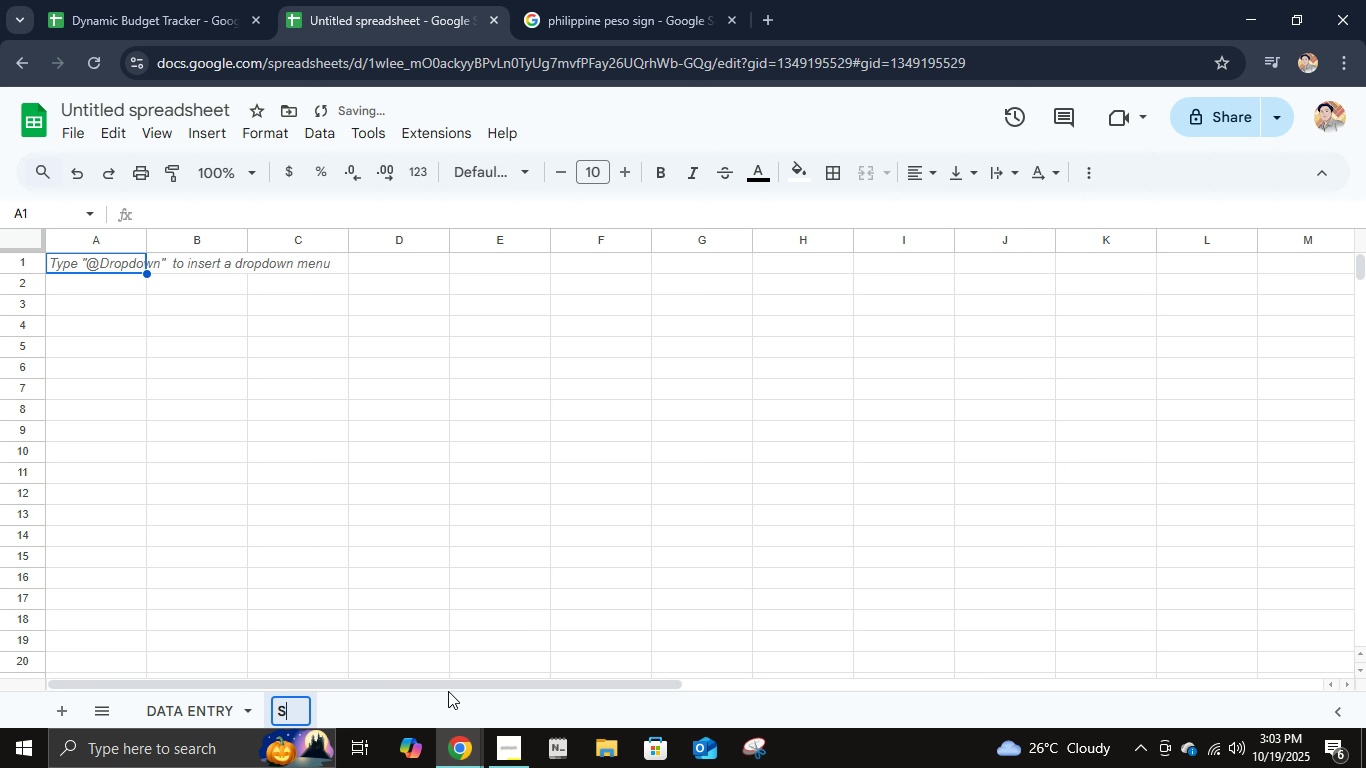 
type(summary dashboard)
 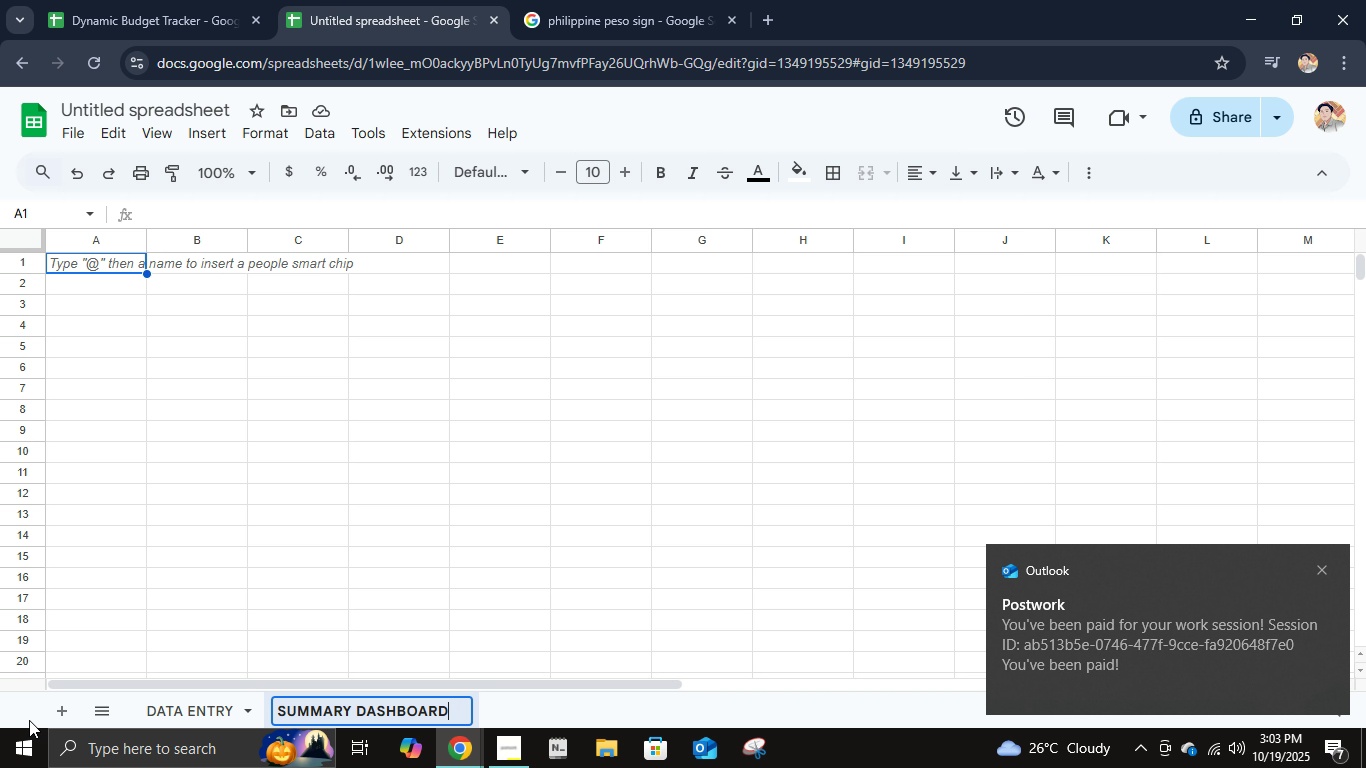 
left_click([57, 709])
 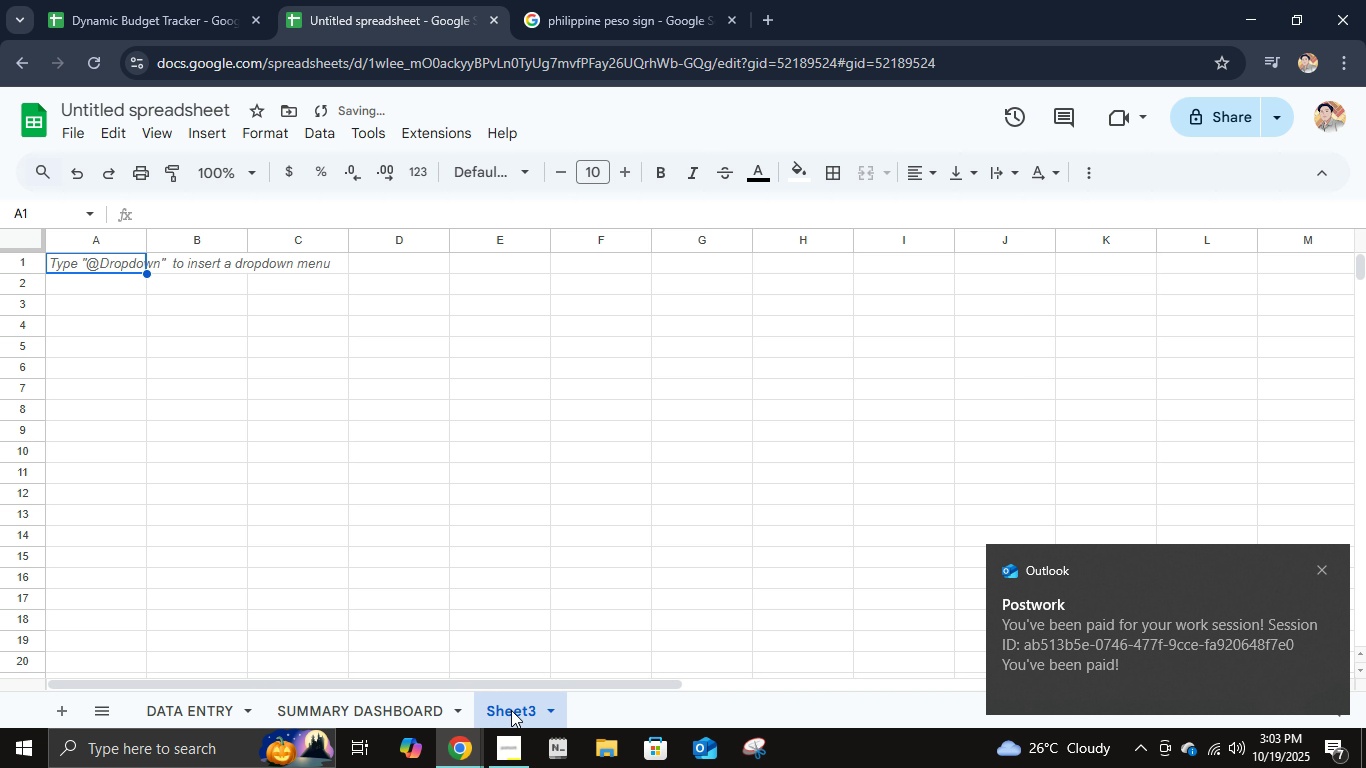 
double_click([511, 710])
 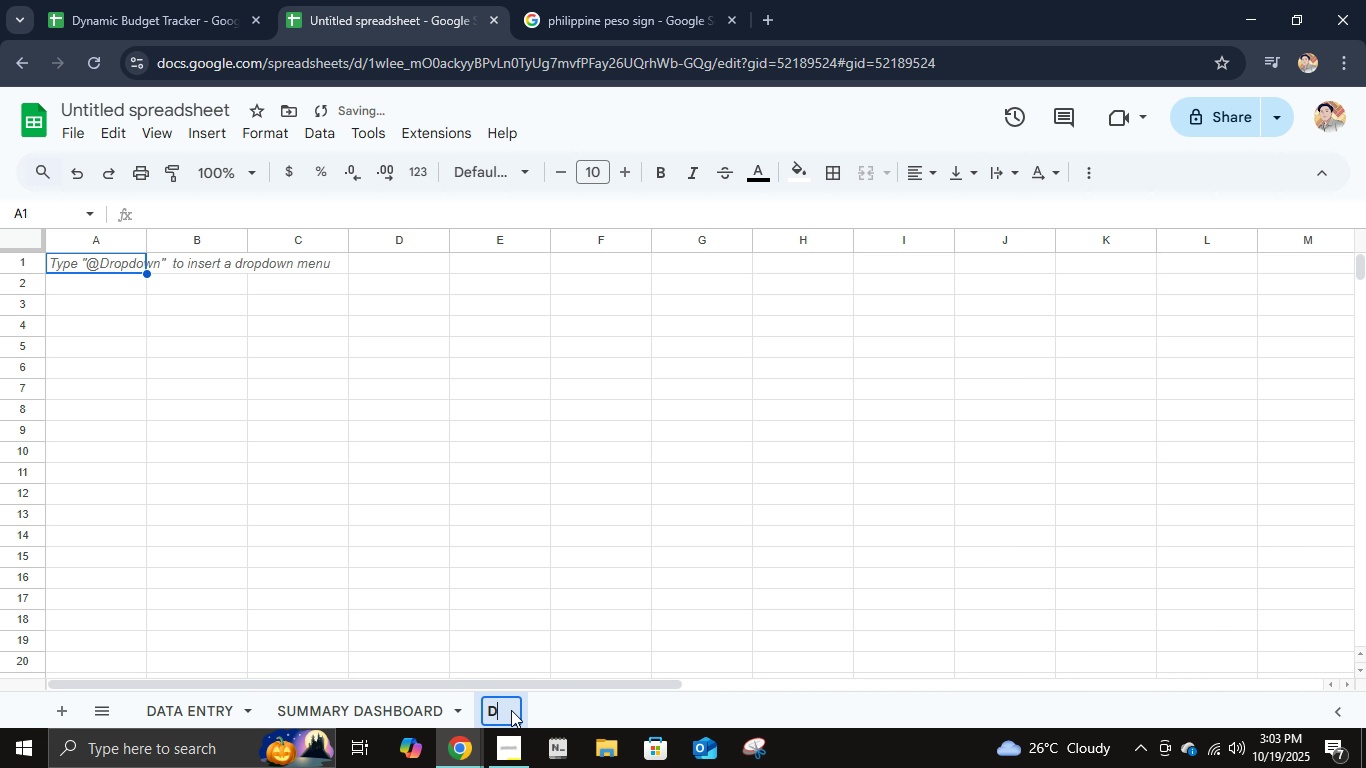 
type(documenat)
key(Backspace)
key(Backspace)
type(tation)
 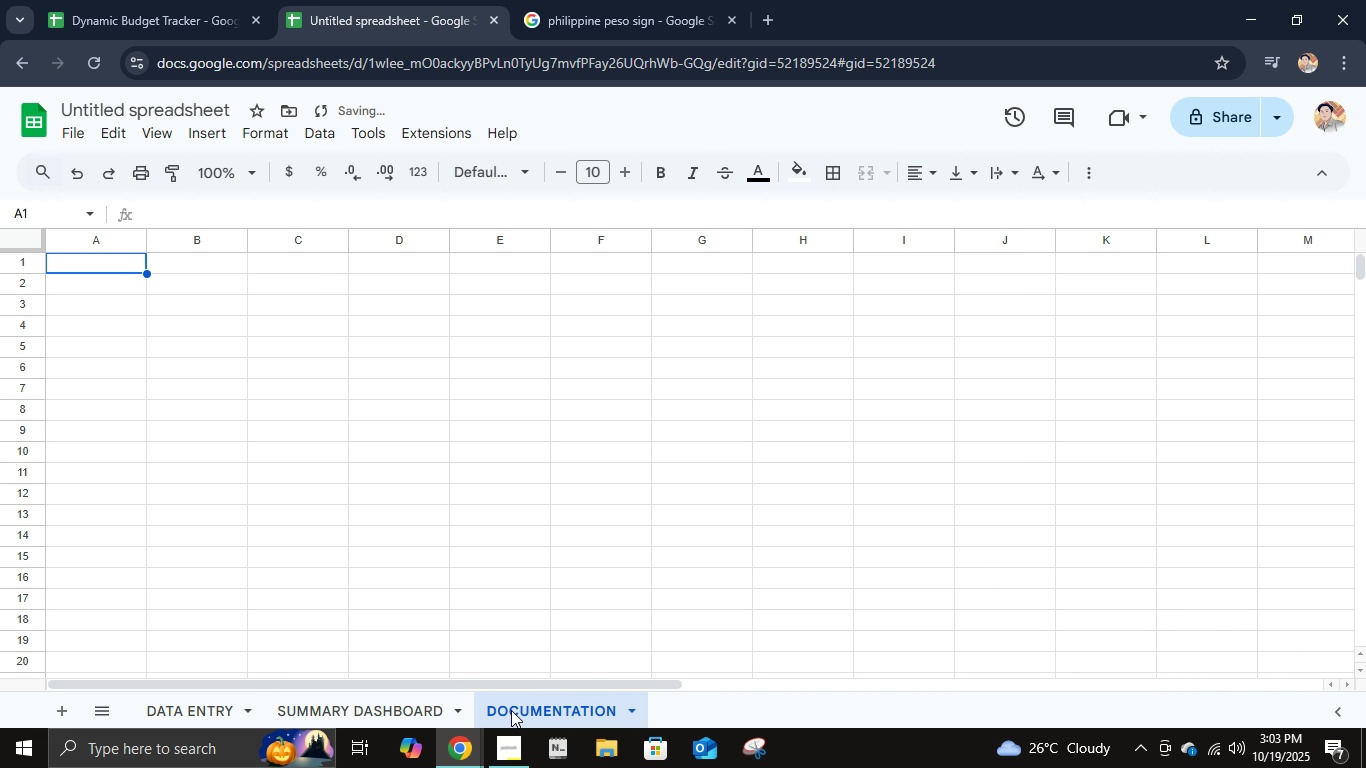 
key(Enter)
 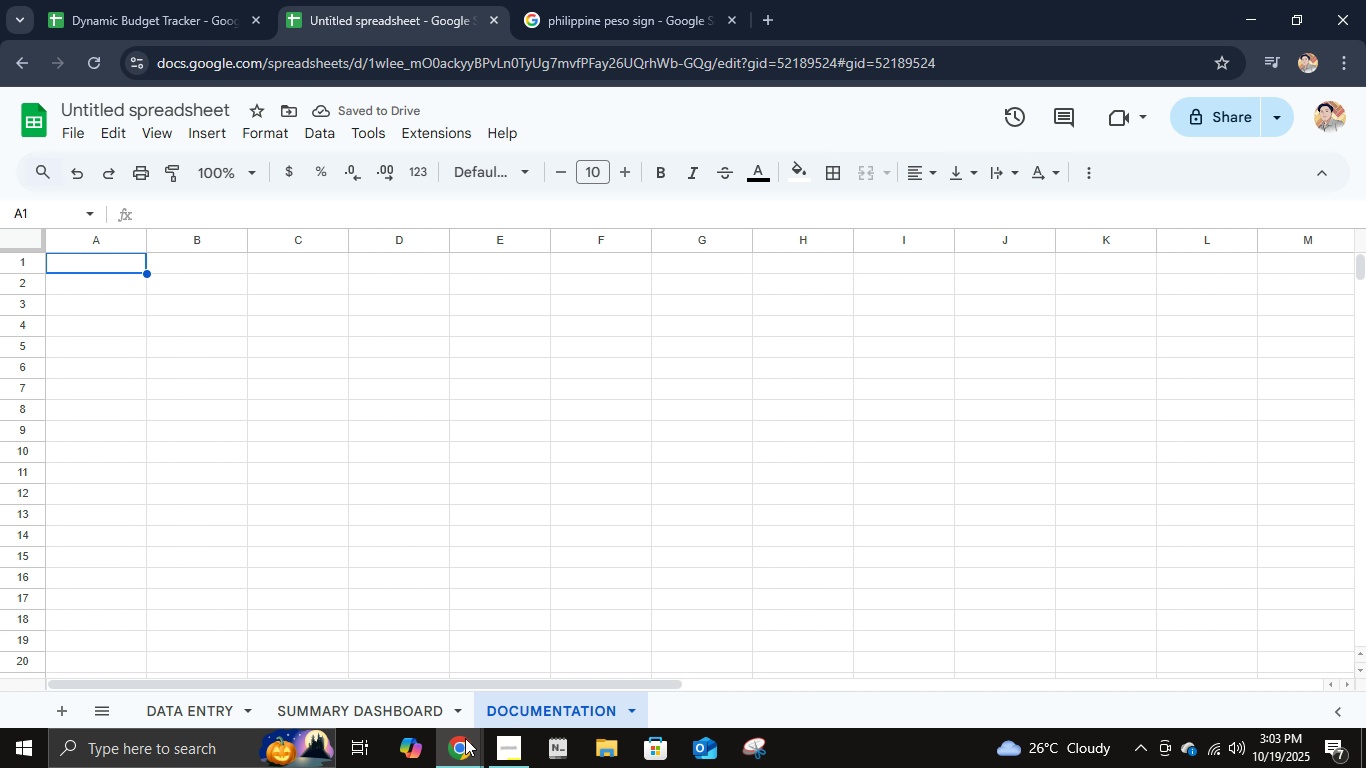 
mouse_move([462, 751])
 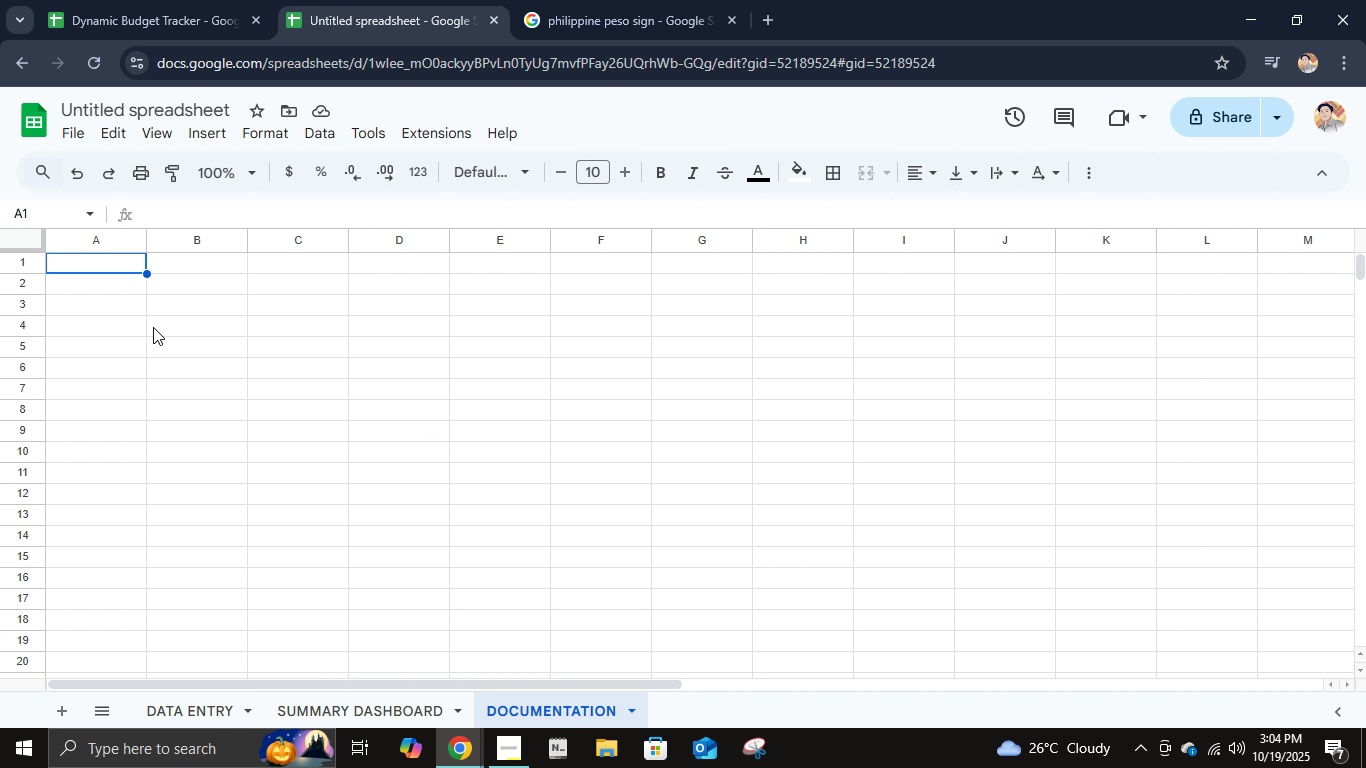 
left_click([193, 724])
 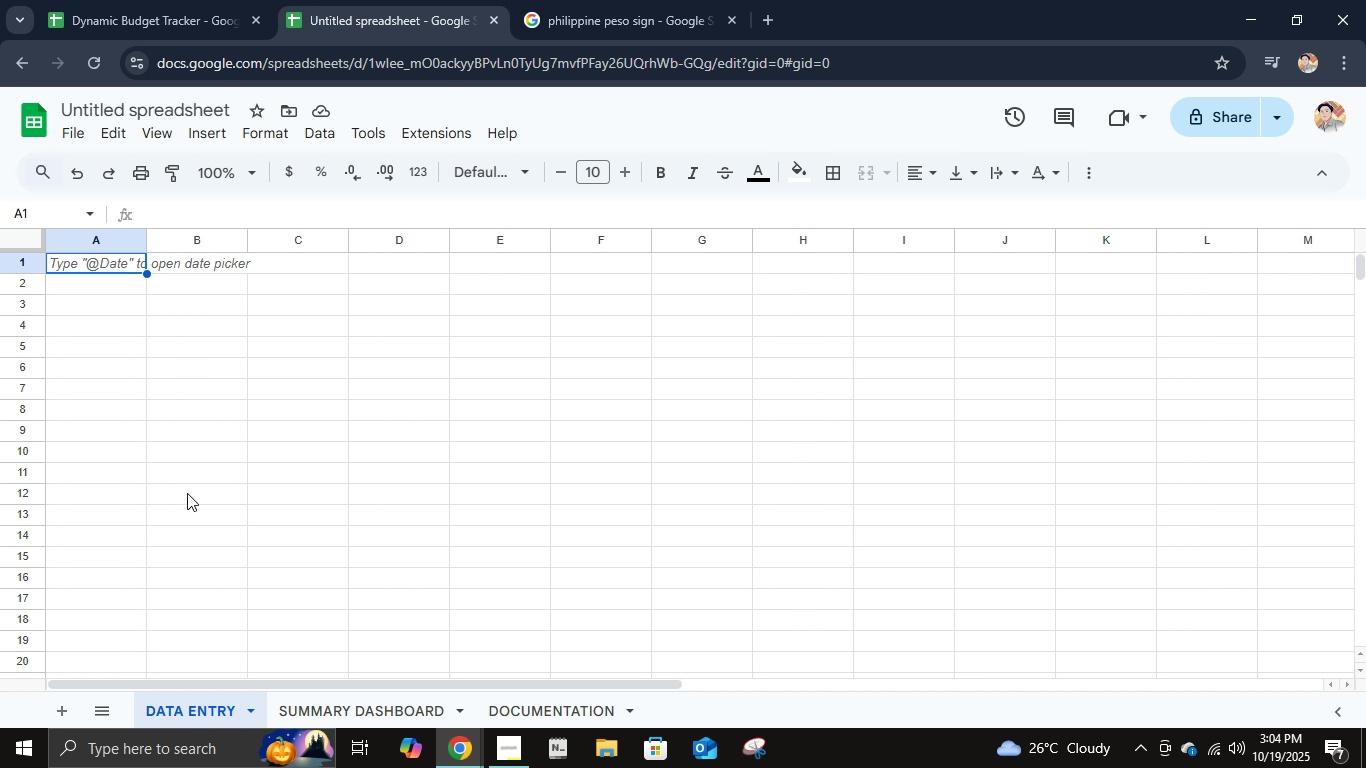 
wait(17.1)
 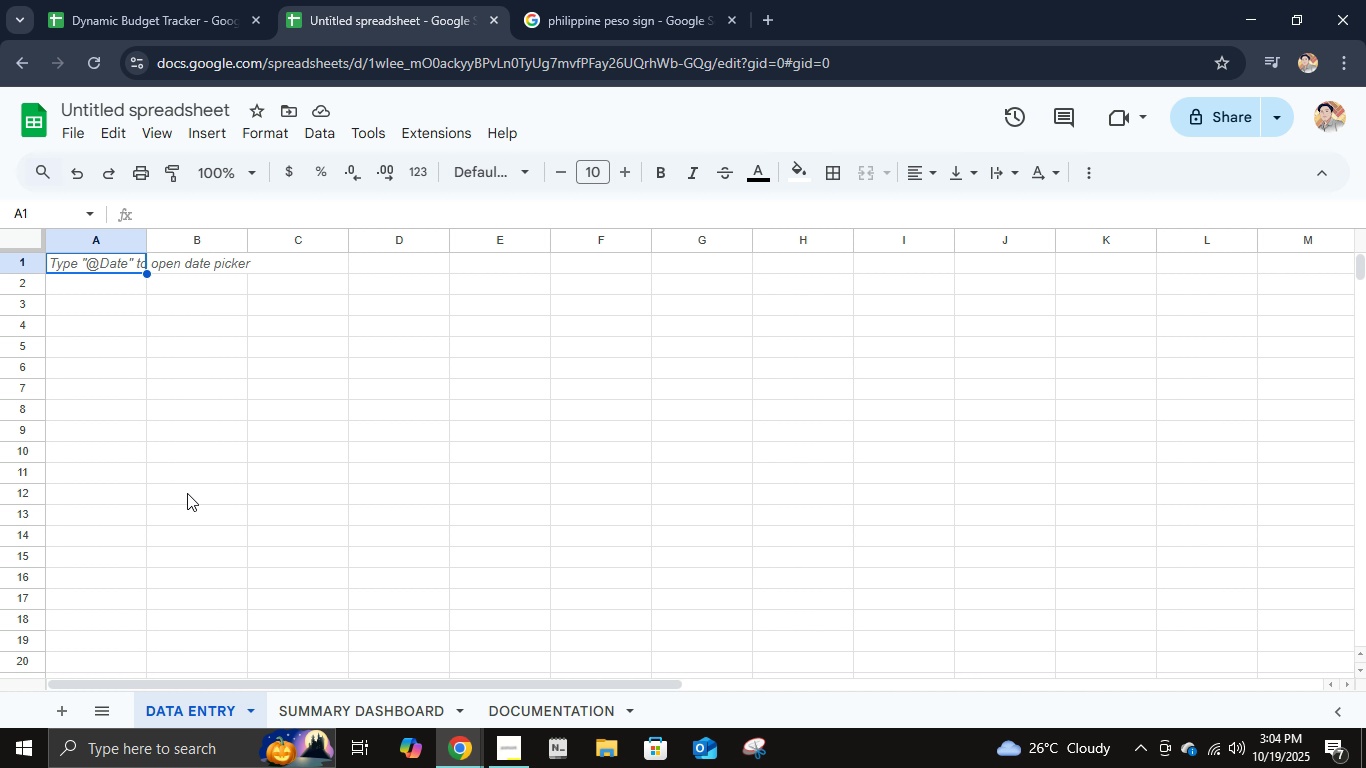 
type(project name)
key(Tab)
type(week)
key(Tab)
type(labor expense)
key(Tab)
type(material expenc)
key(Backspace)
type(se)
key(Tab)
 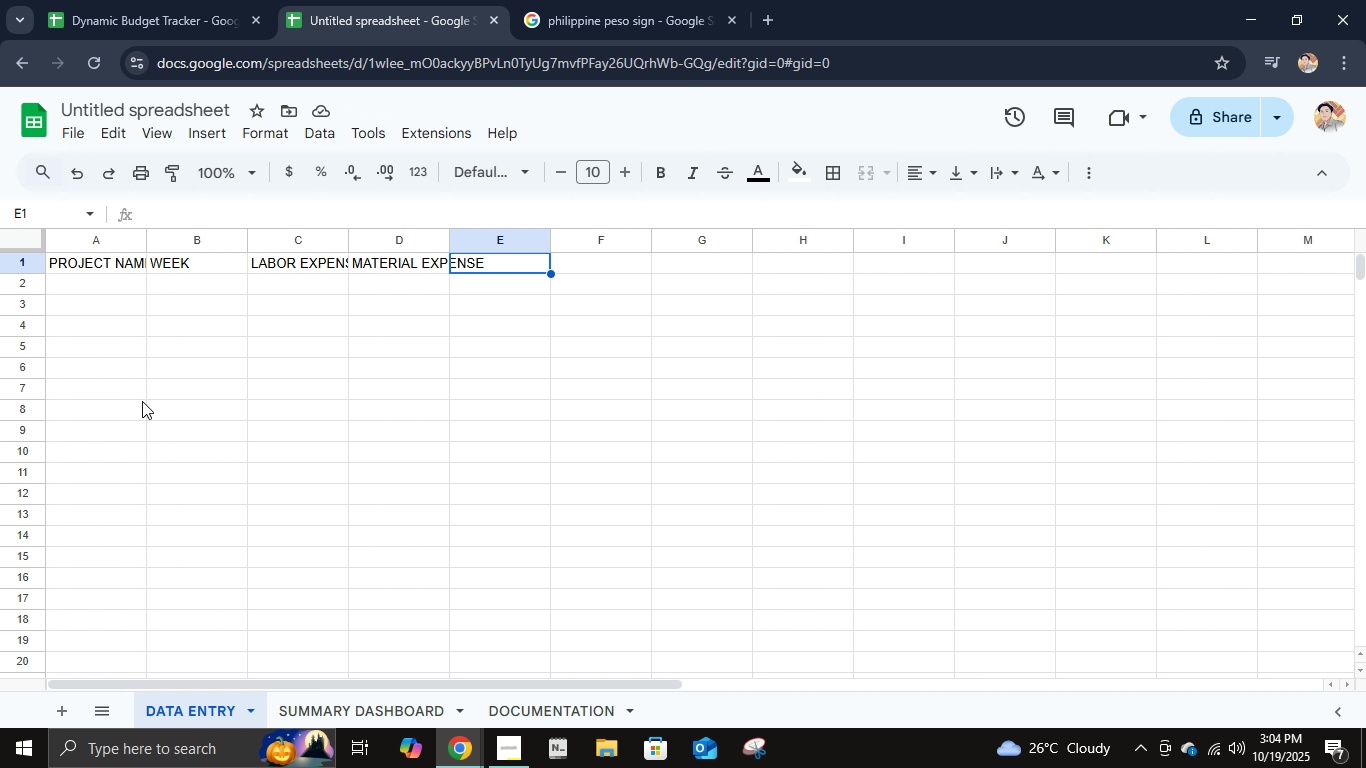 
wait(5.64)
 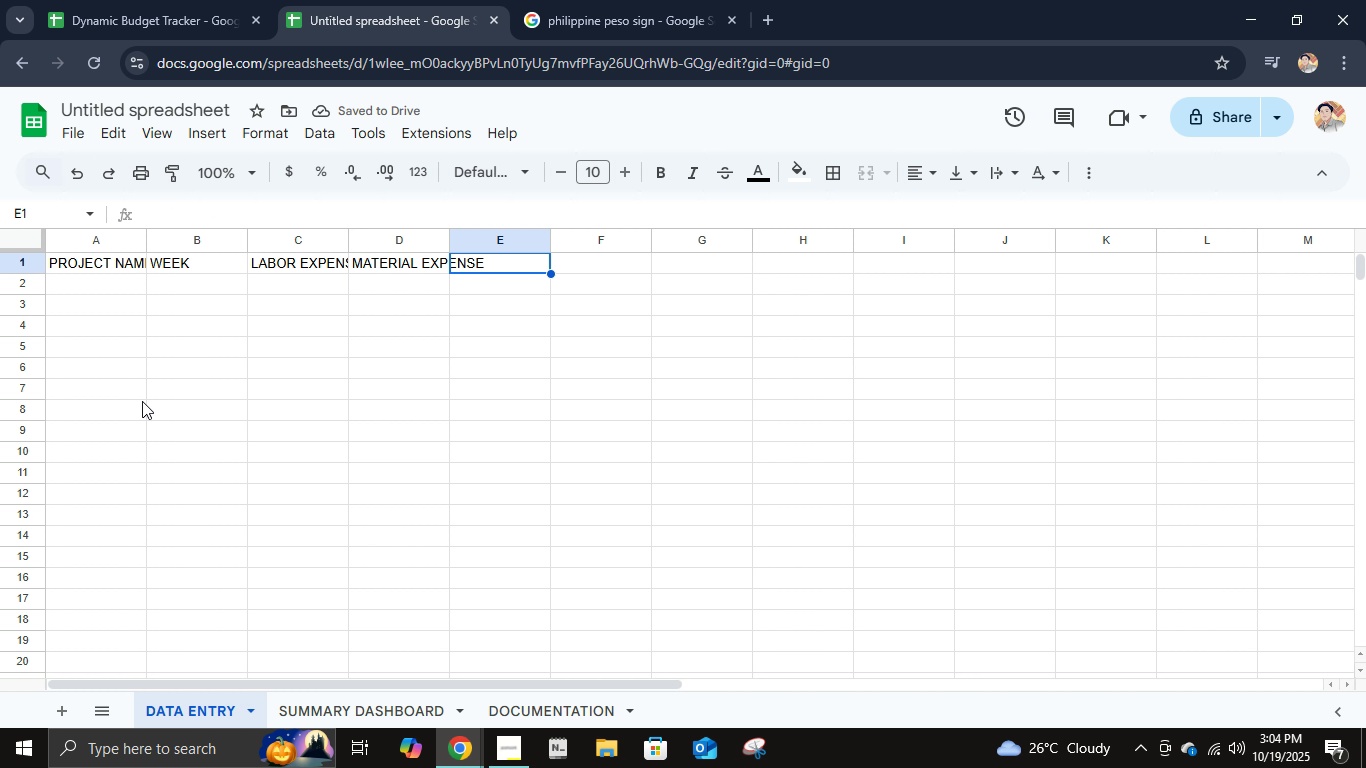 
type(total expense)
key(Tab)
type(budget)
 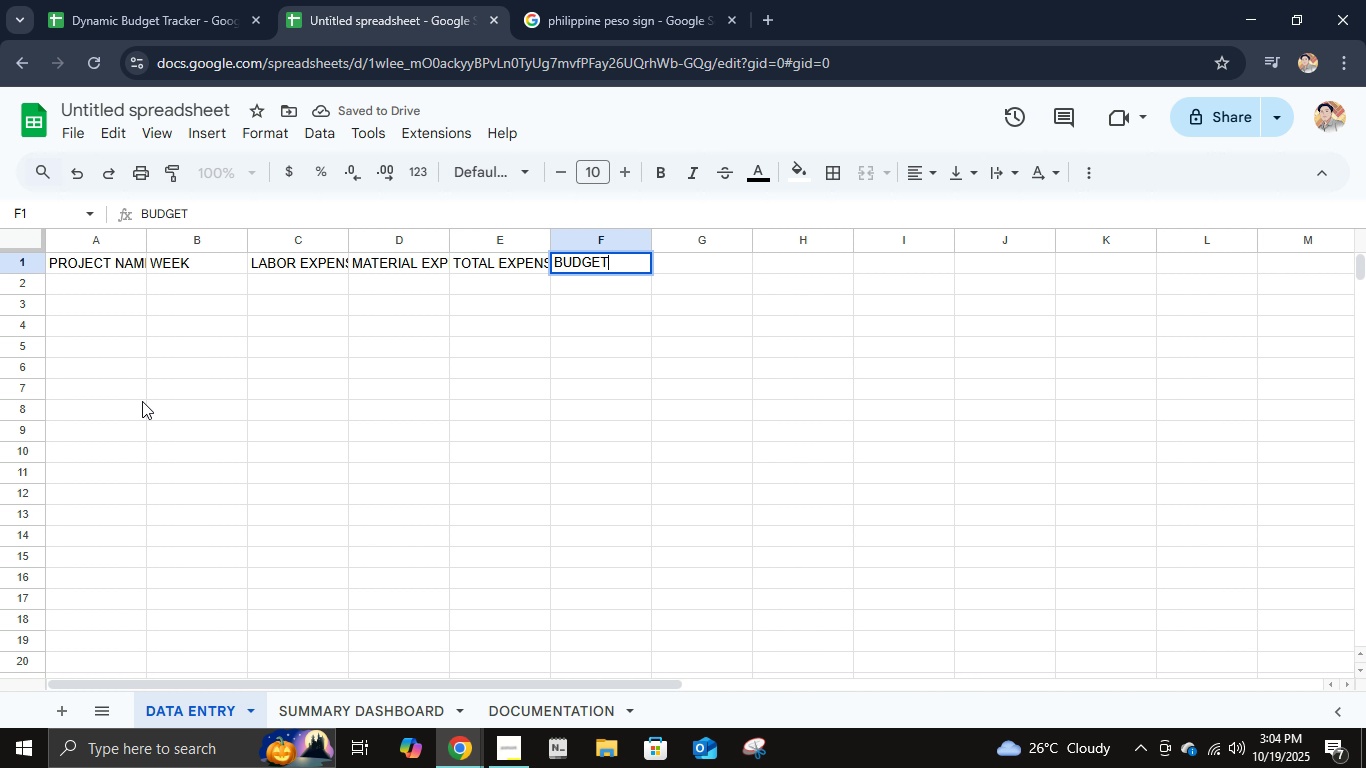 
key(Tab)
type(remaining budget)
key(Tab)
 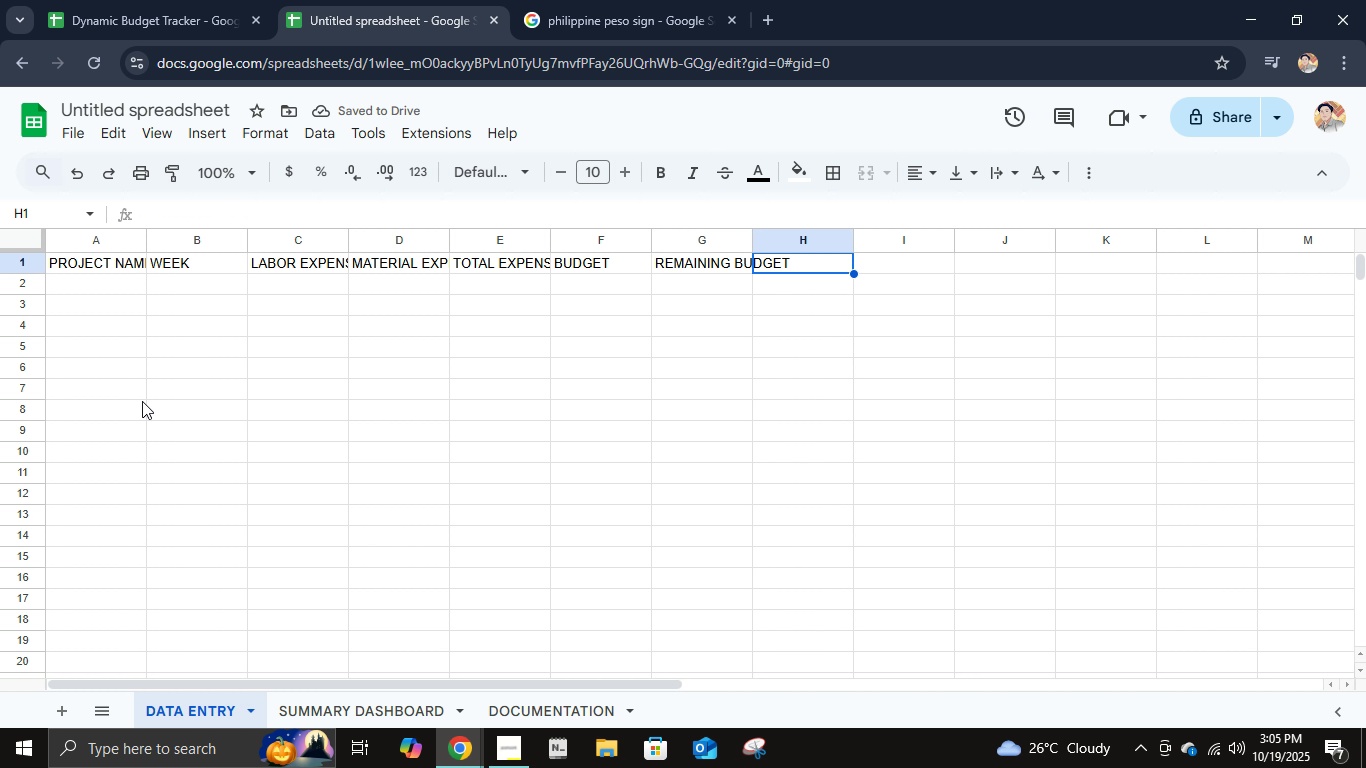 
type(profit/loss)
 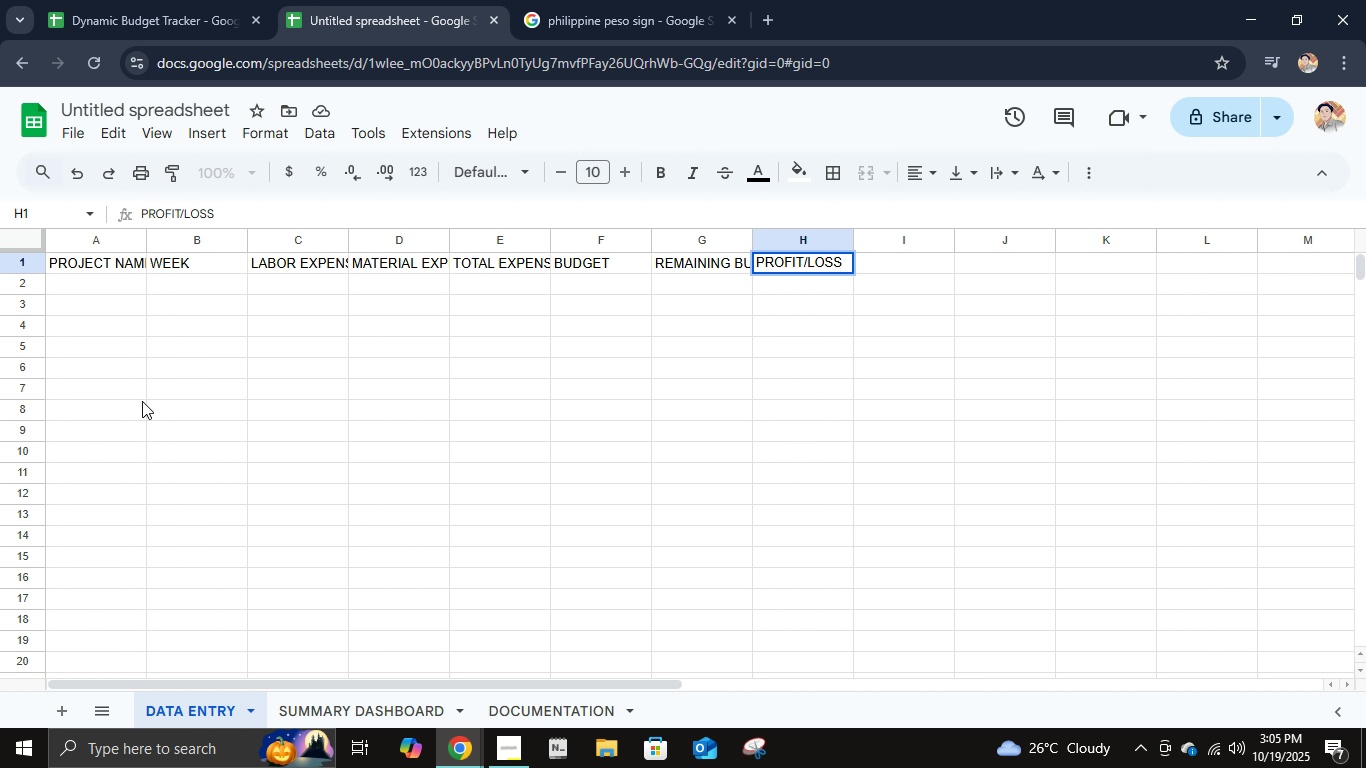 
key(Enter)
 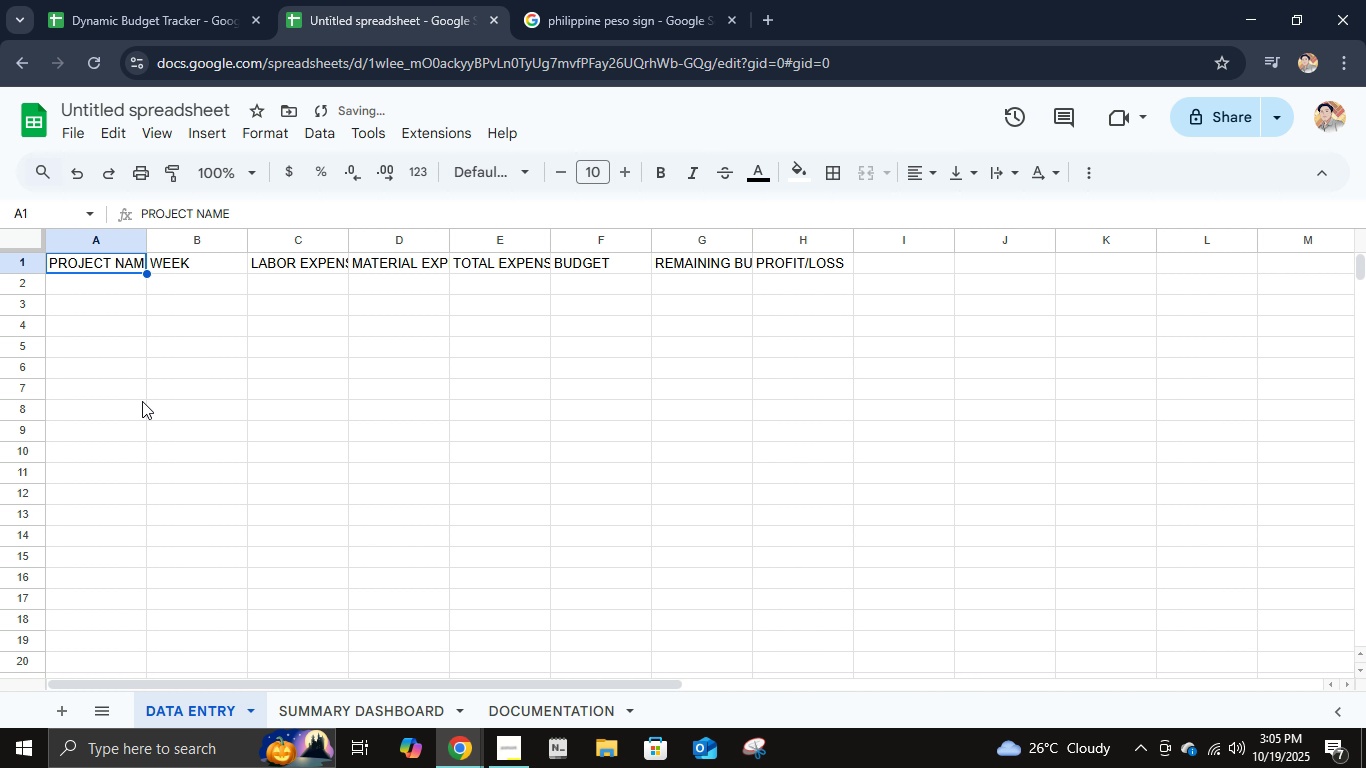 
key(ArrowUp)
 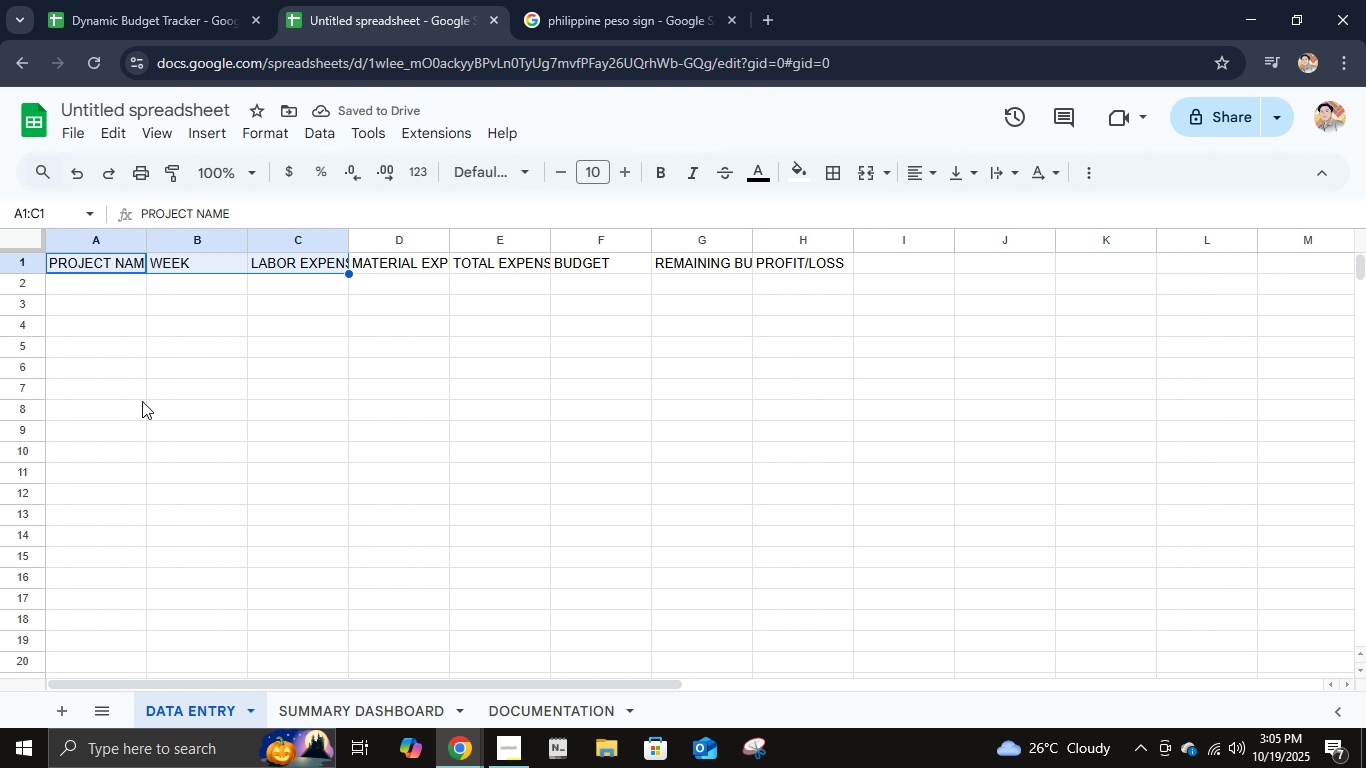 
key(Shift+ArrowRight)
 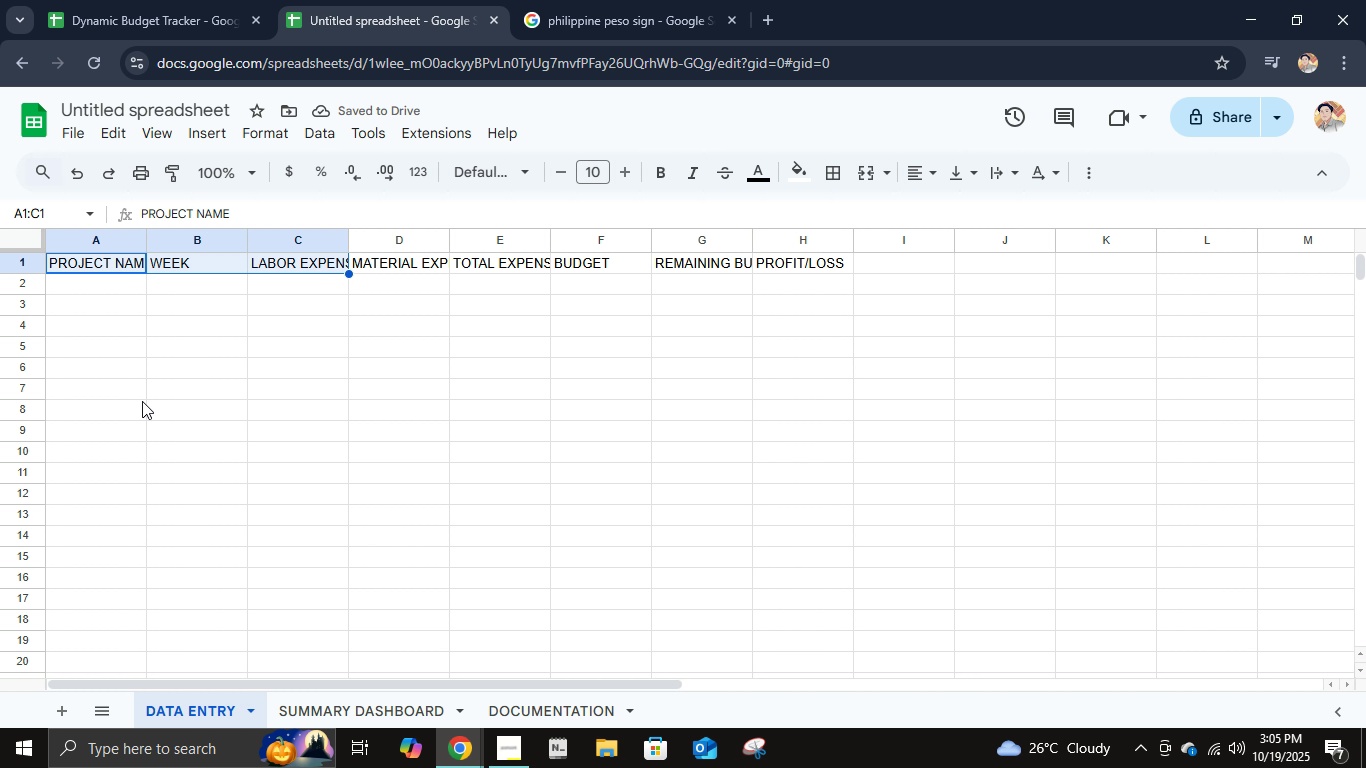 
key(Shift+ArrowRight)
 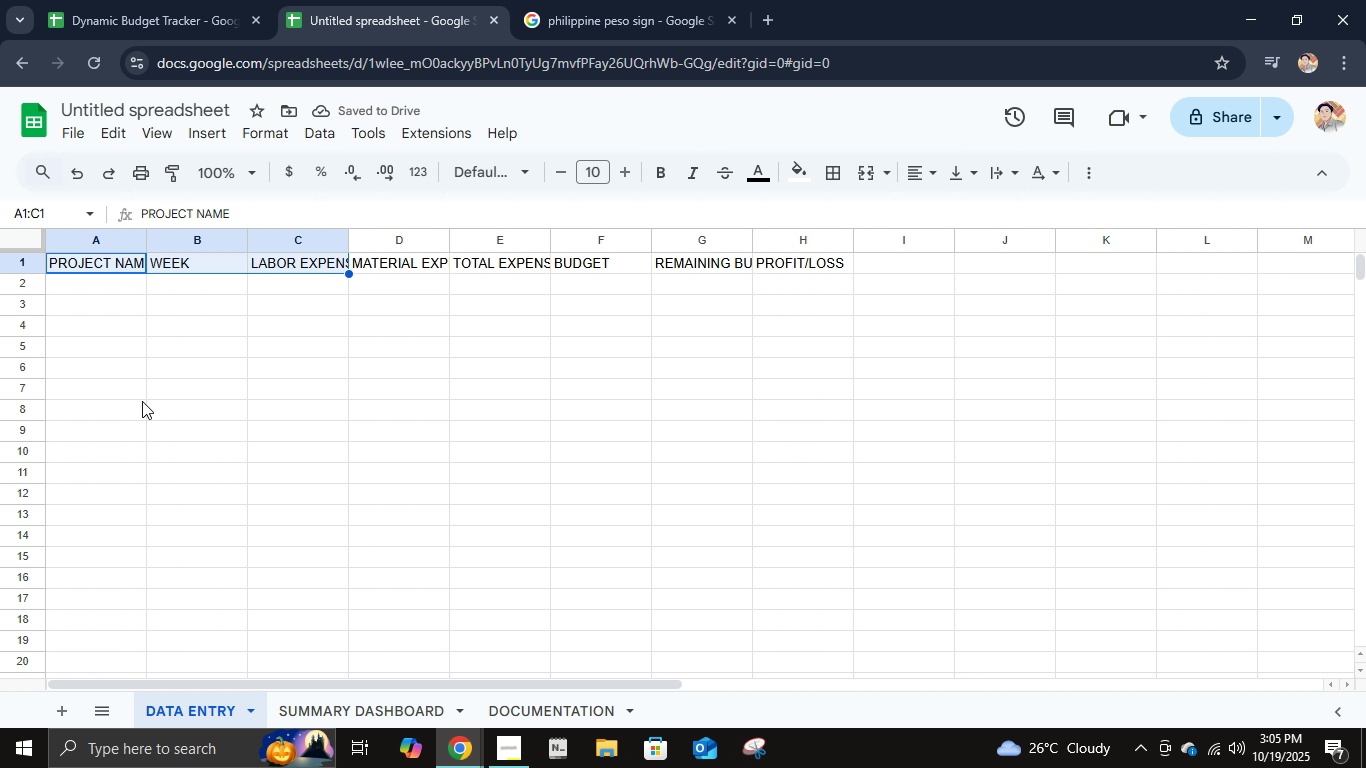 
key(Shift+ArrowRight)
 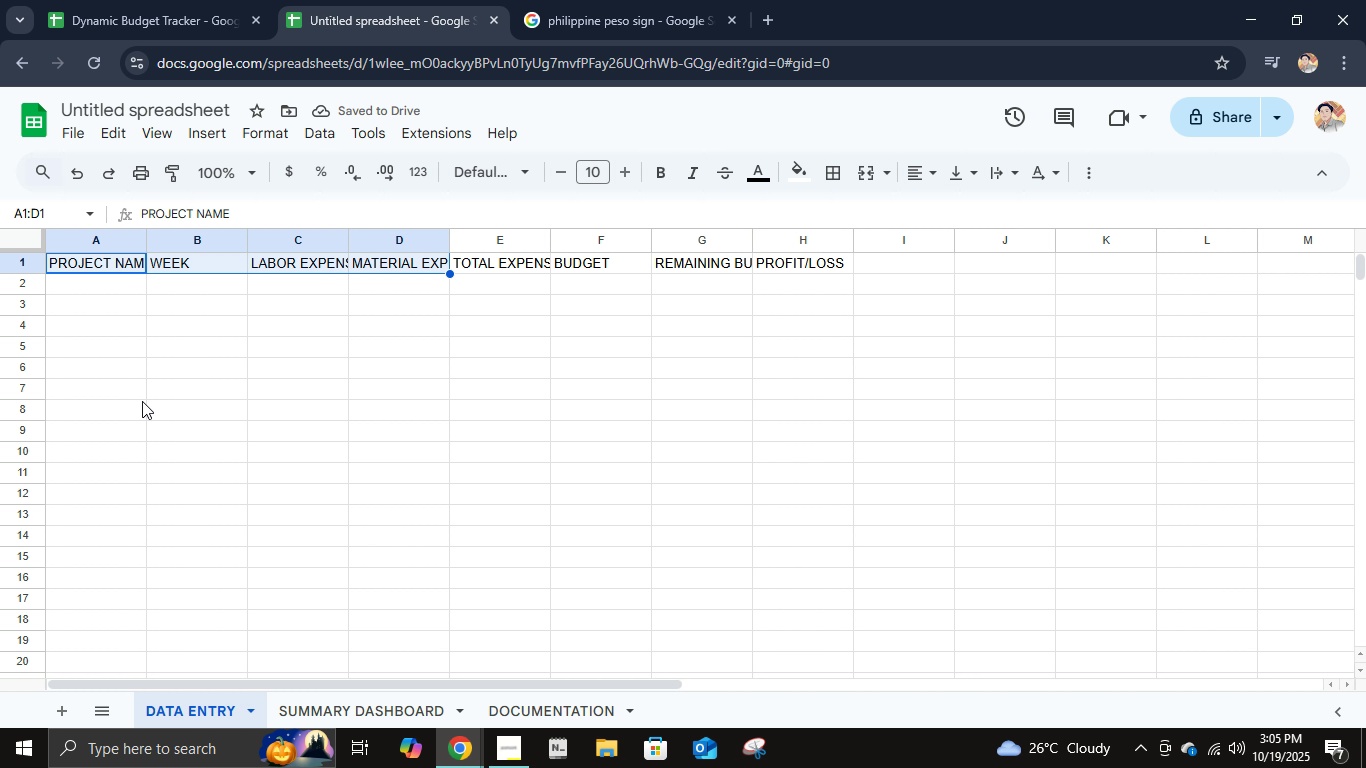 
key(Shift+ArrowRight)
 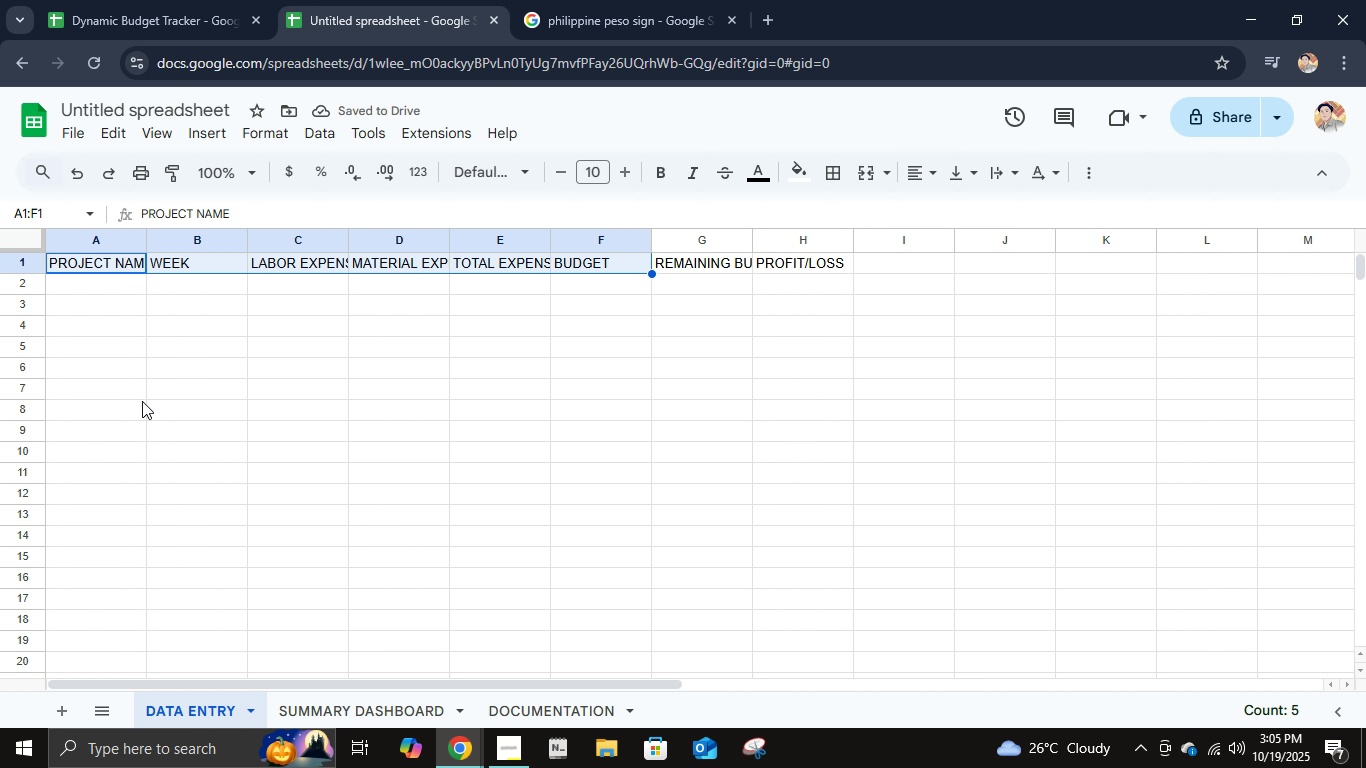 
key(Shift+ArrowRight)
 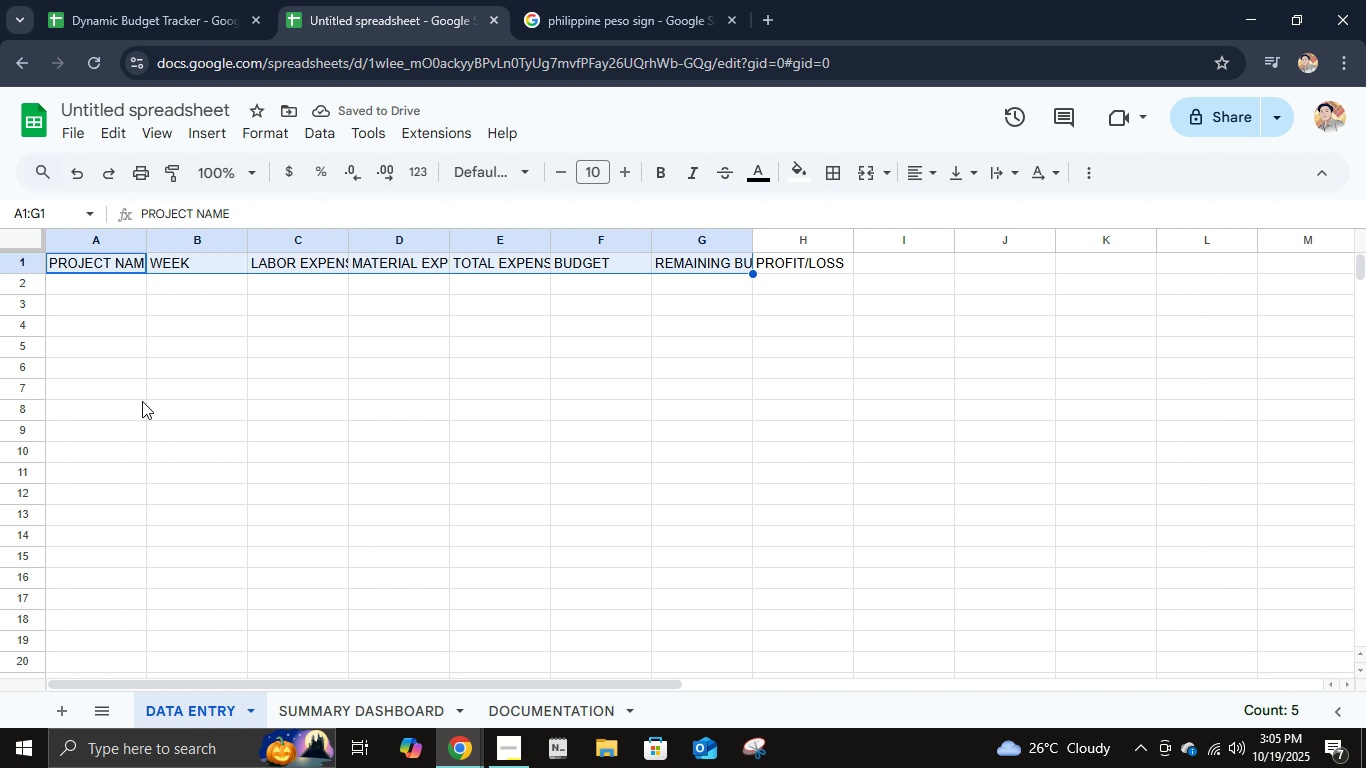 
key(Shift+ArrowRight)
 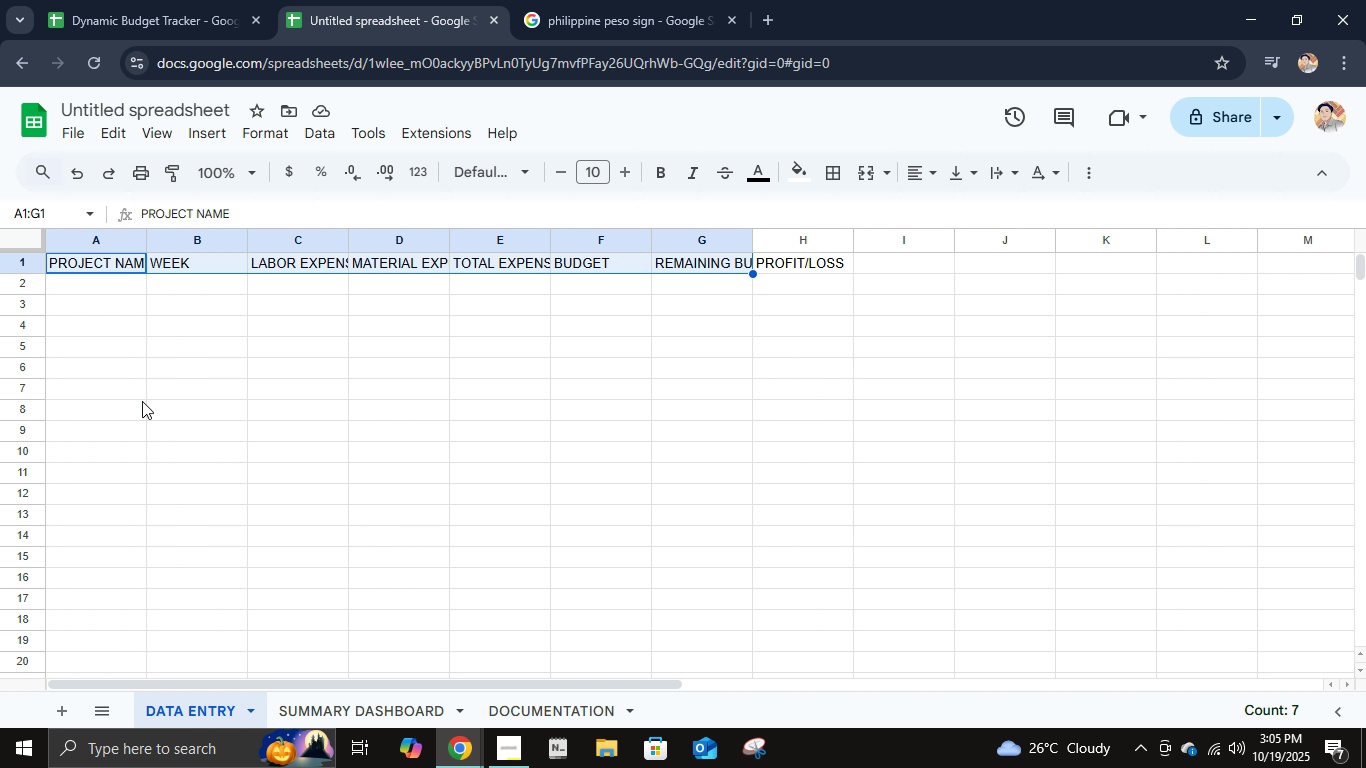 
key(Shift+ArrowRight)
 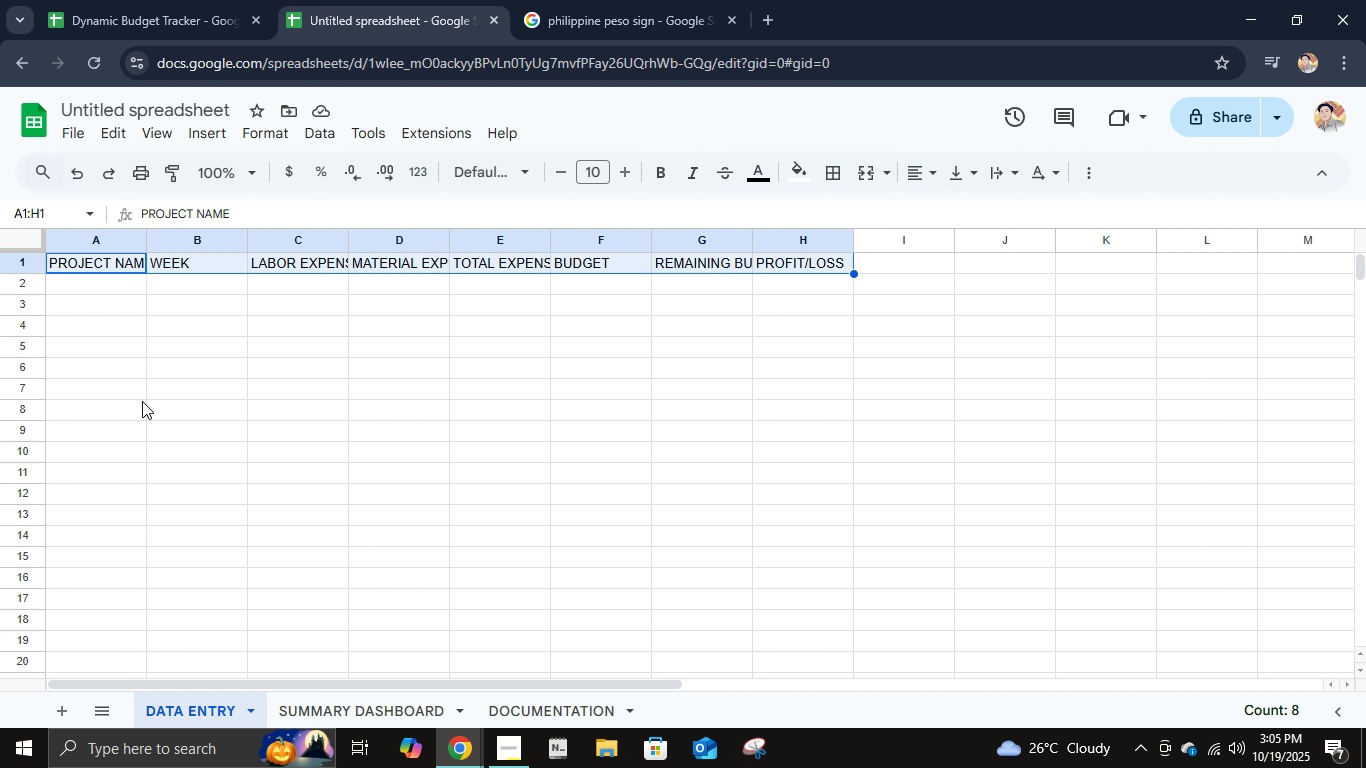 
key(Control+Shift+T)
 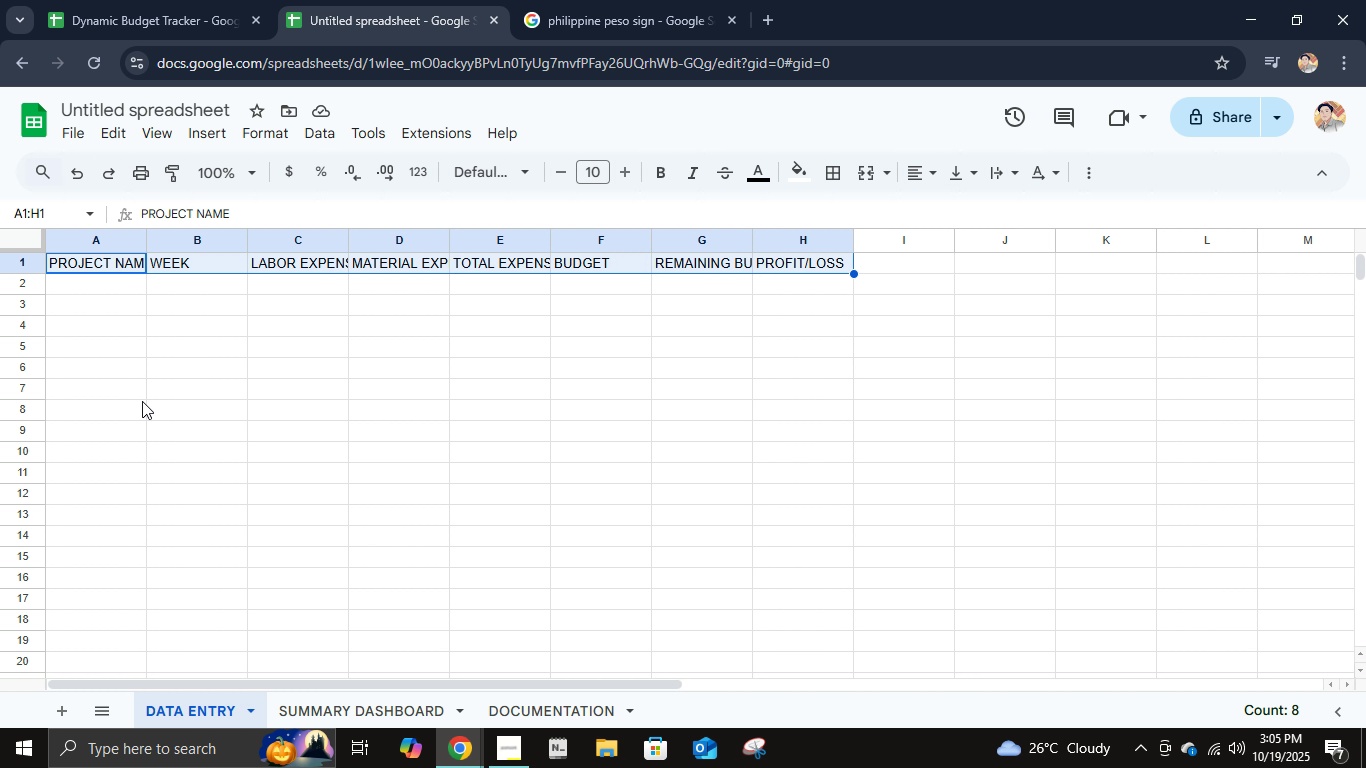 
key(Control+Shift+Y)
 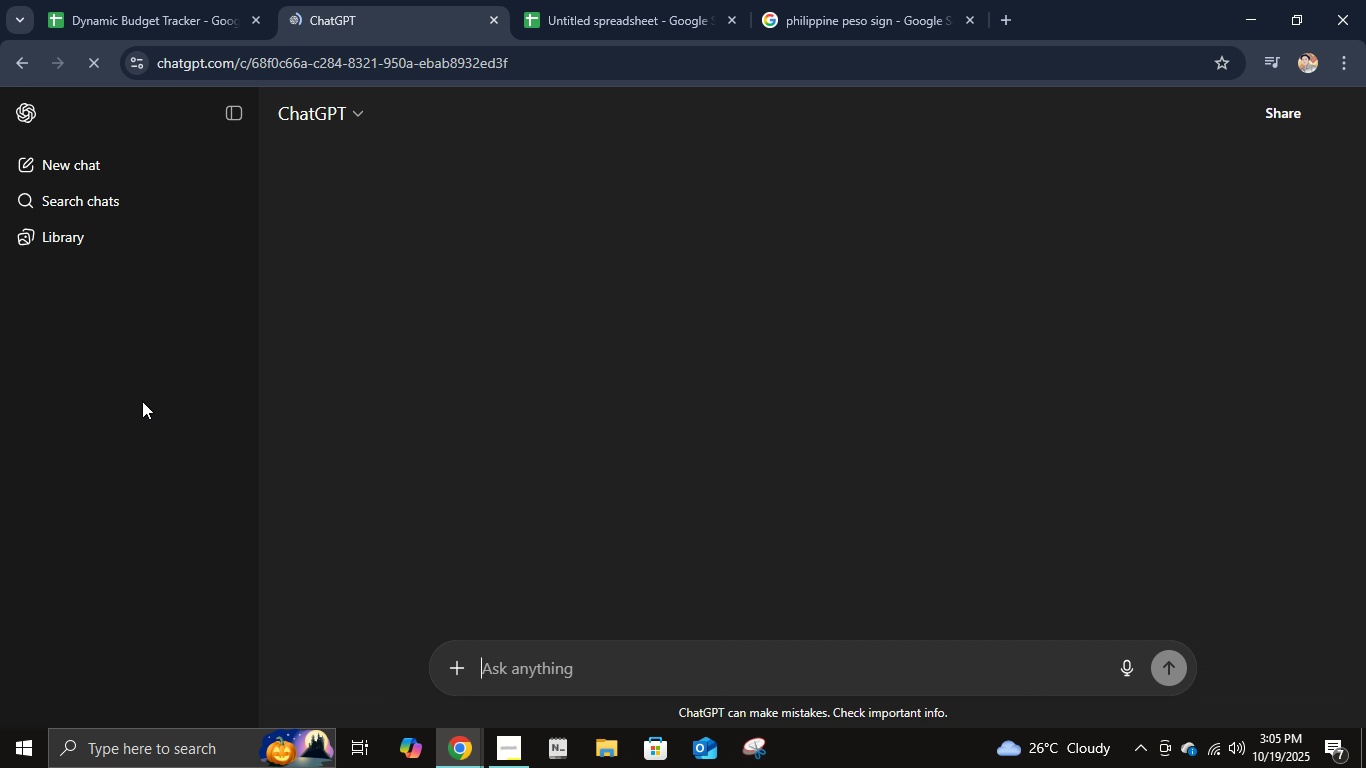 
hold_key(key=ControlLeft, duration=0.91)
 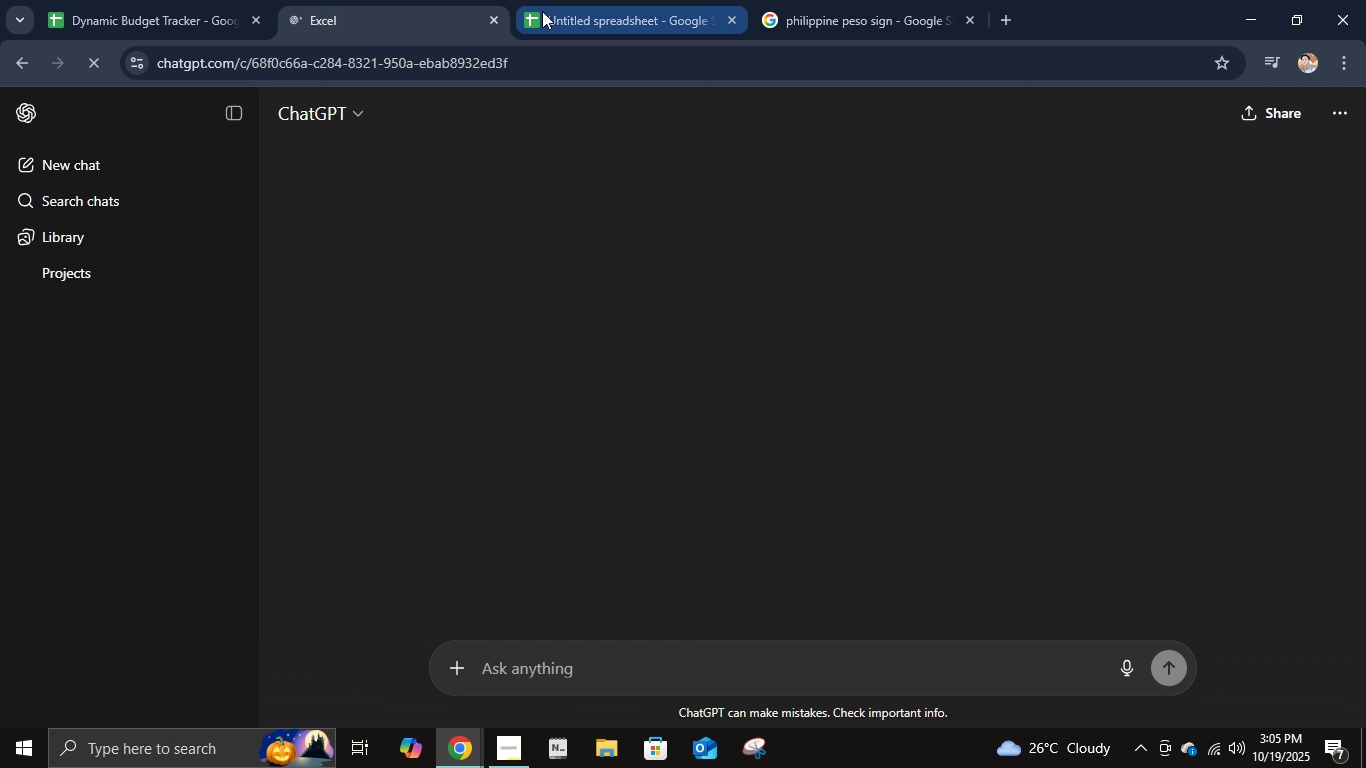 
hold_key(key=ShiftLeft, duration=0.67)
 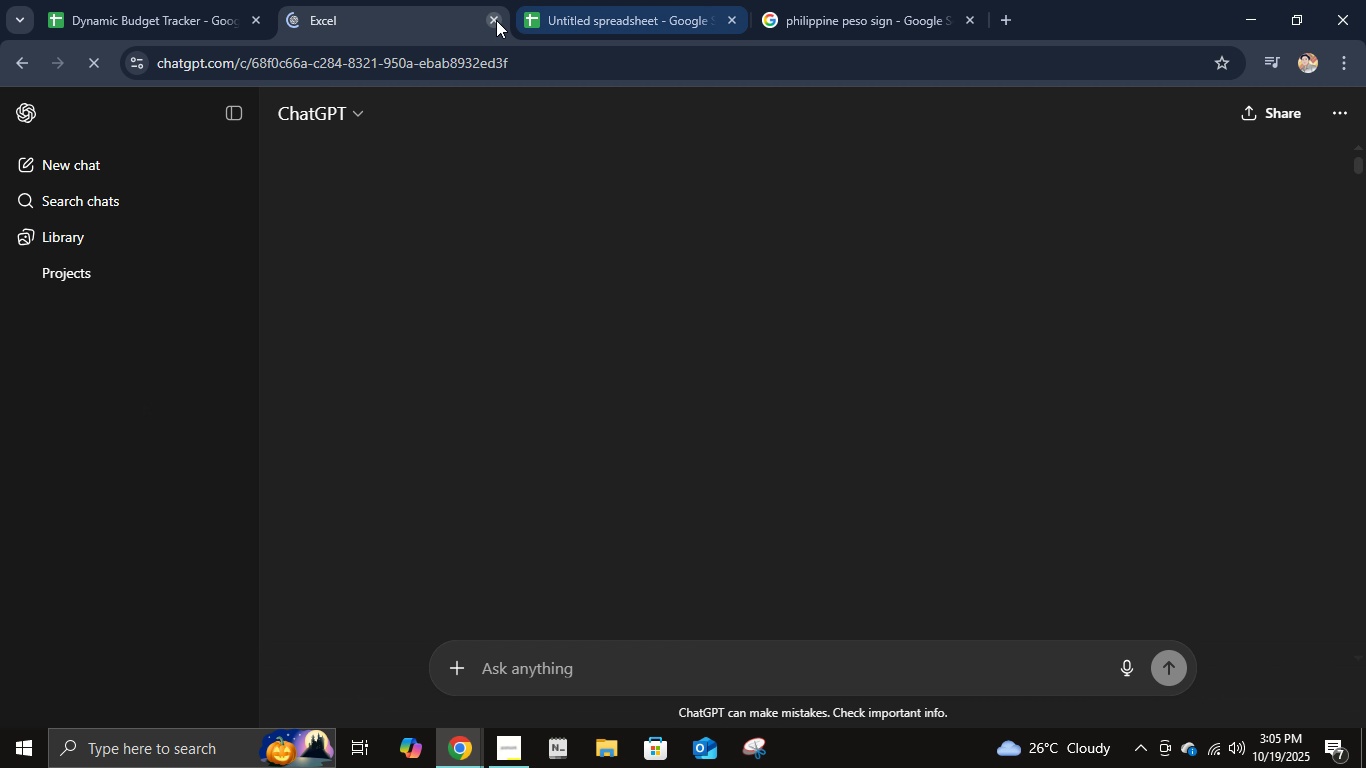 
left_click([496, 20])
 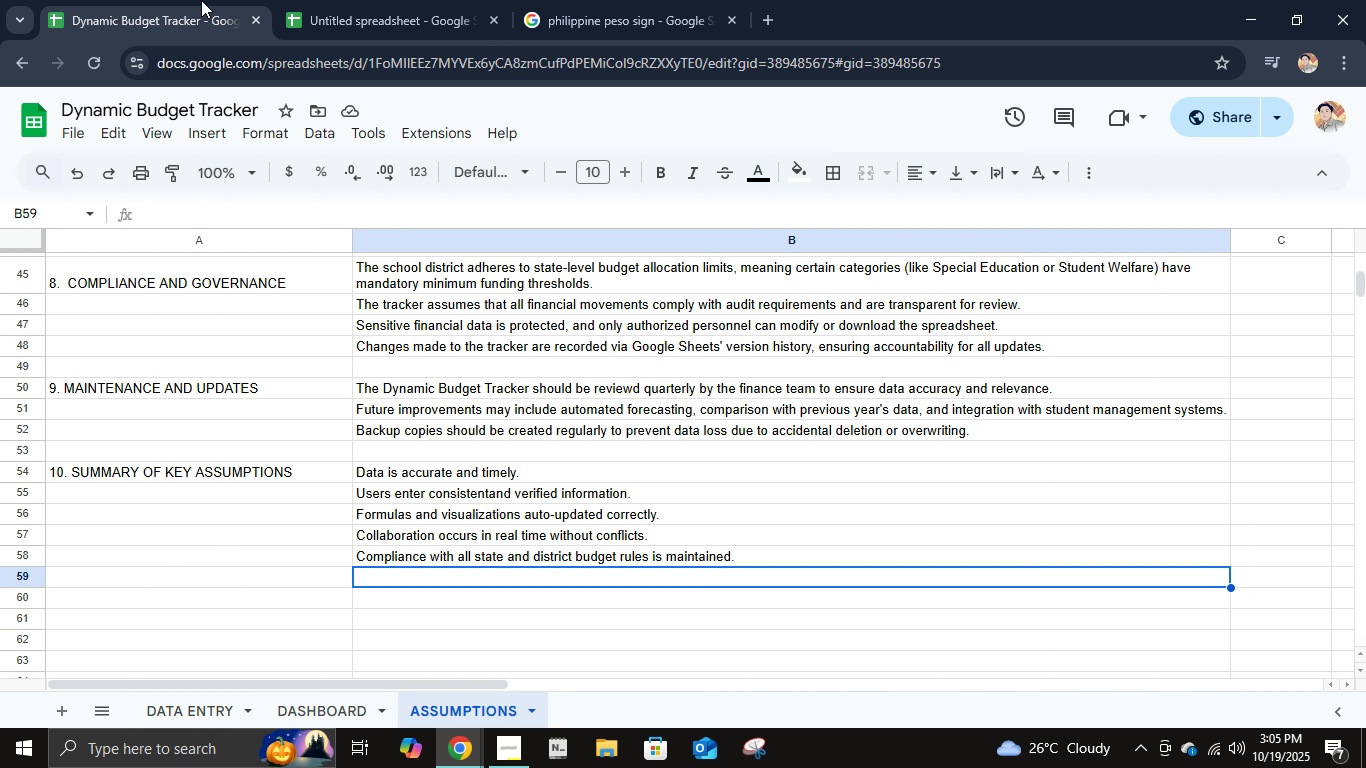 
left_click([201, 0])
 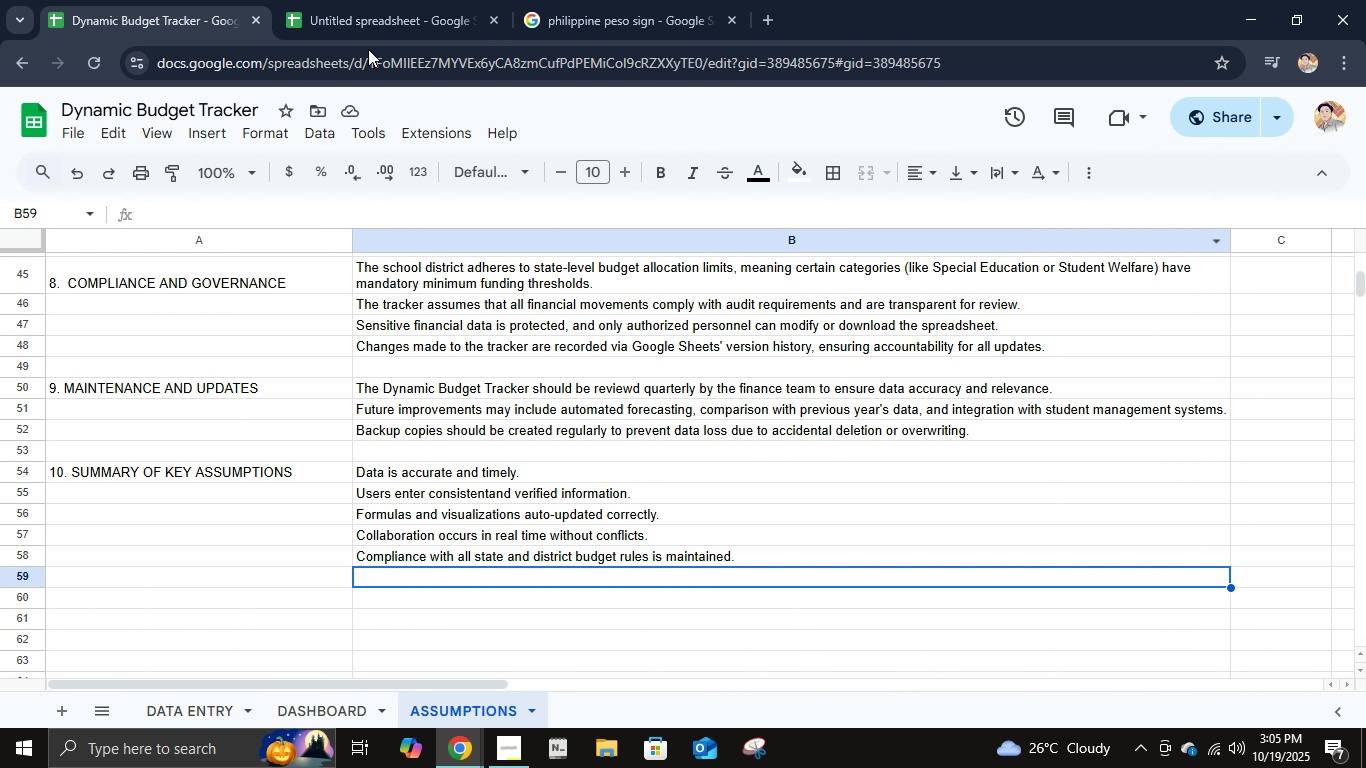 
left_click([368, 49])
 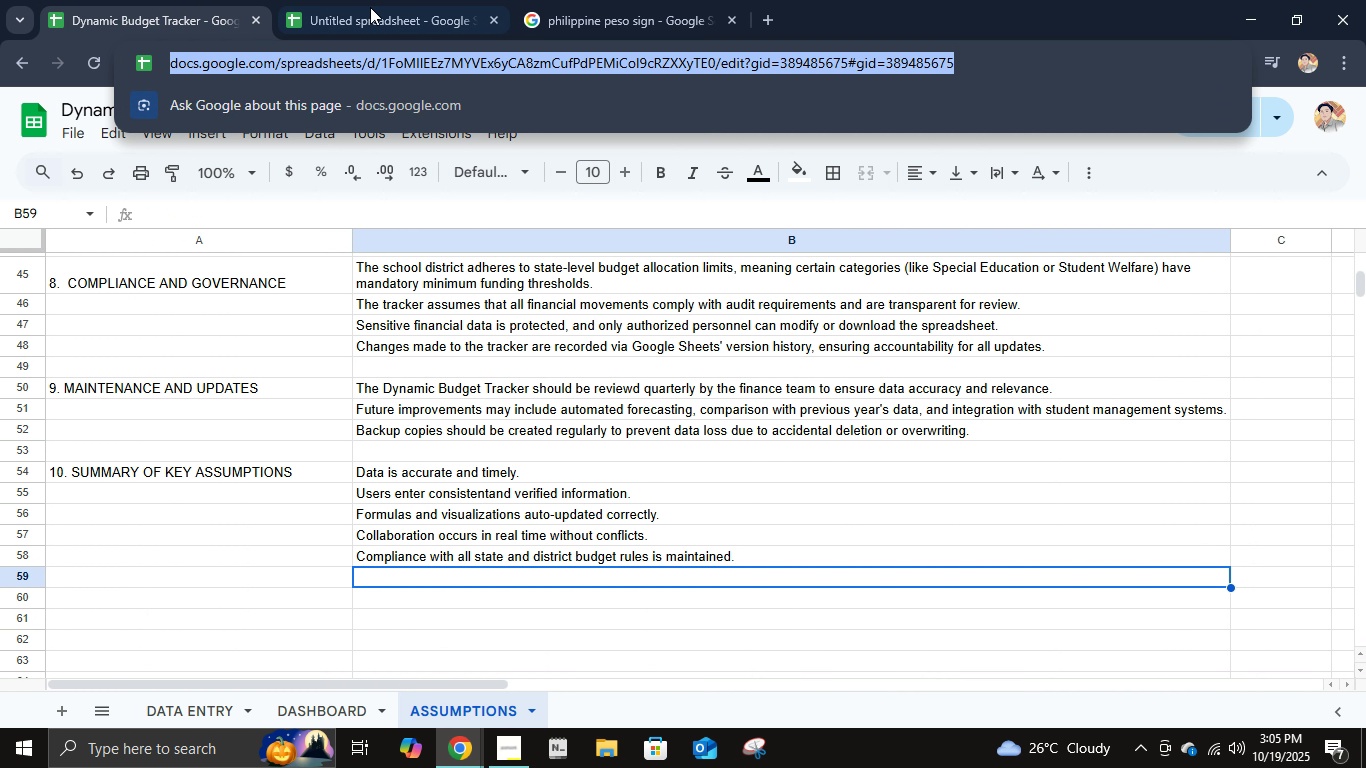 
left_click([373, 5])
 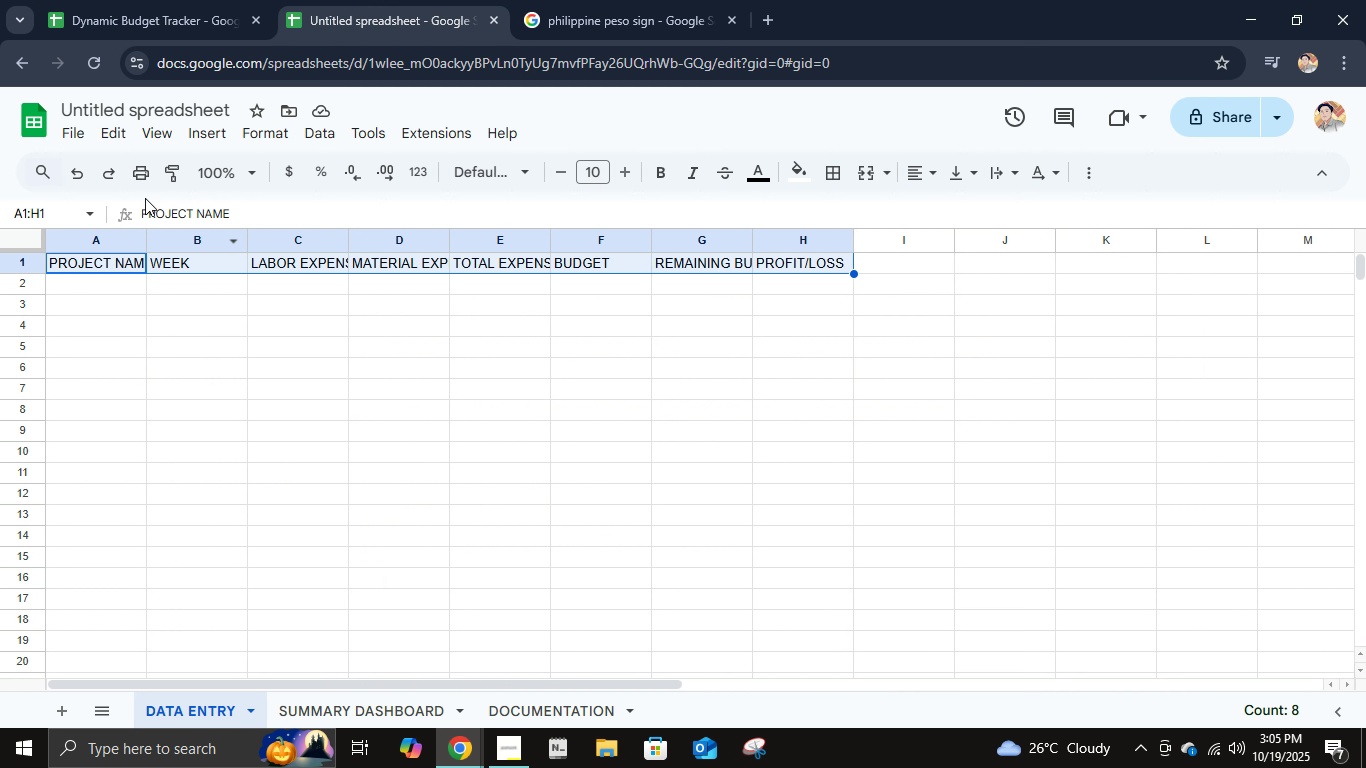 
left_click([219, 127])
 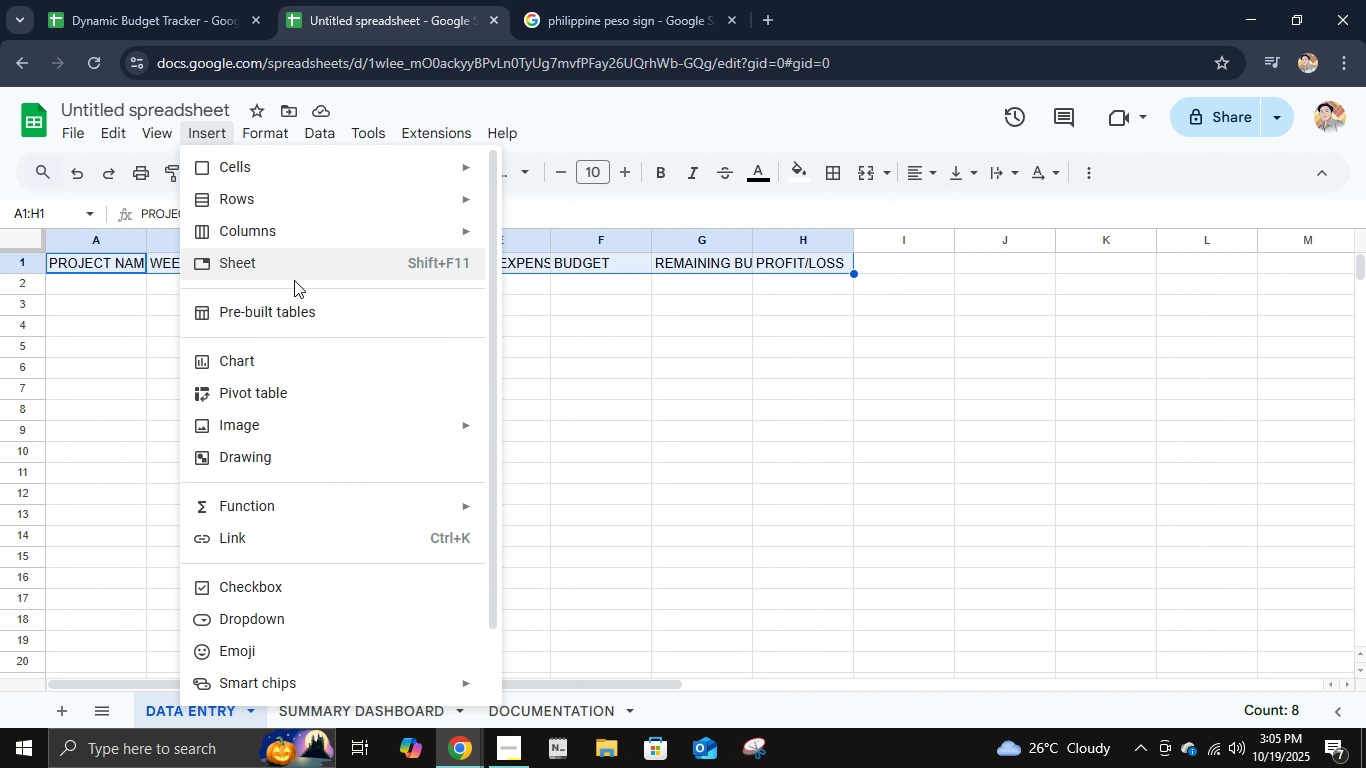 
wait(5.94)
 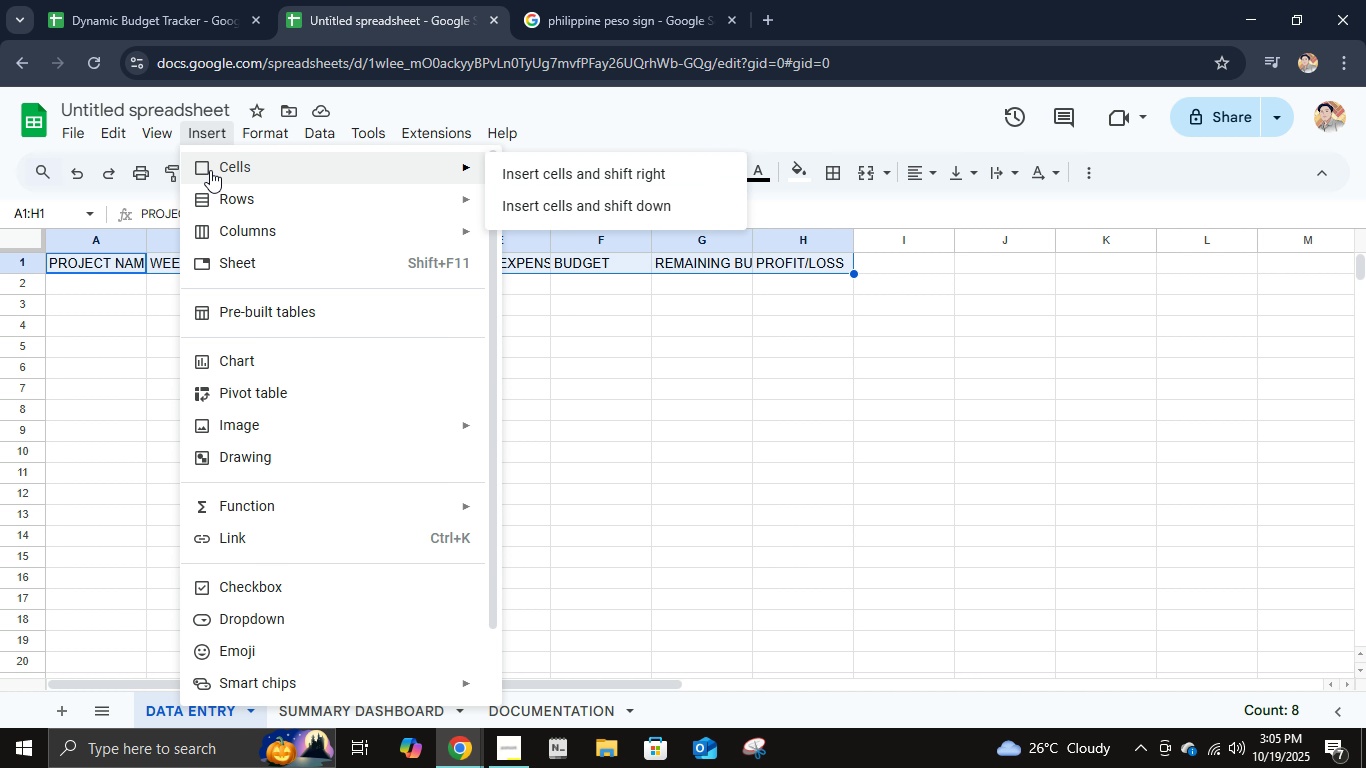 
mouse_move([108, 128])
 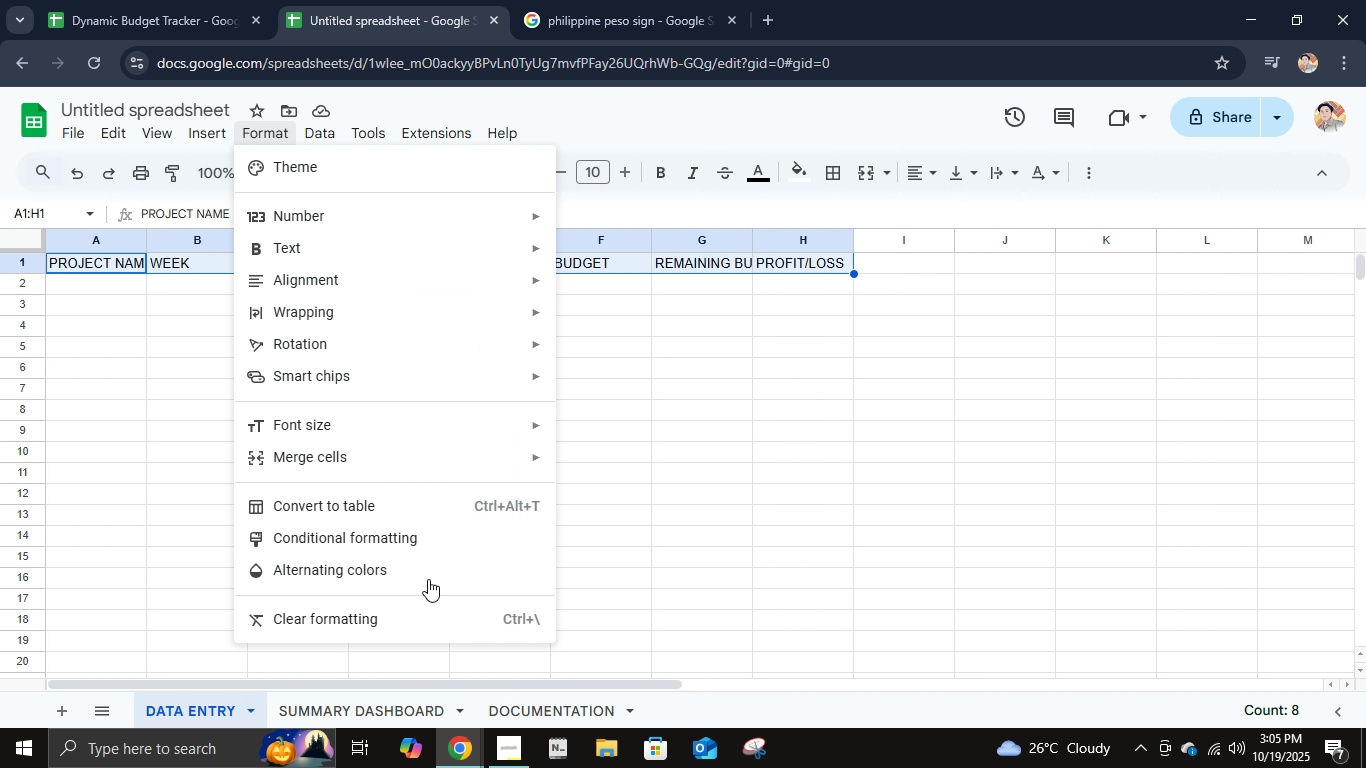 
wait(5.75)
 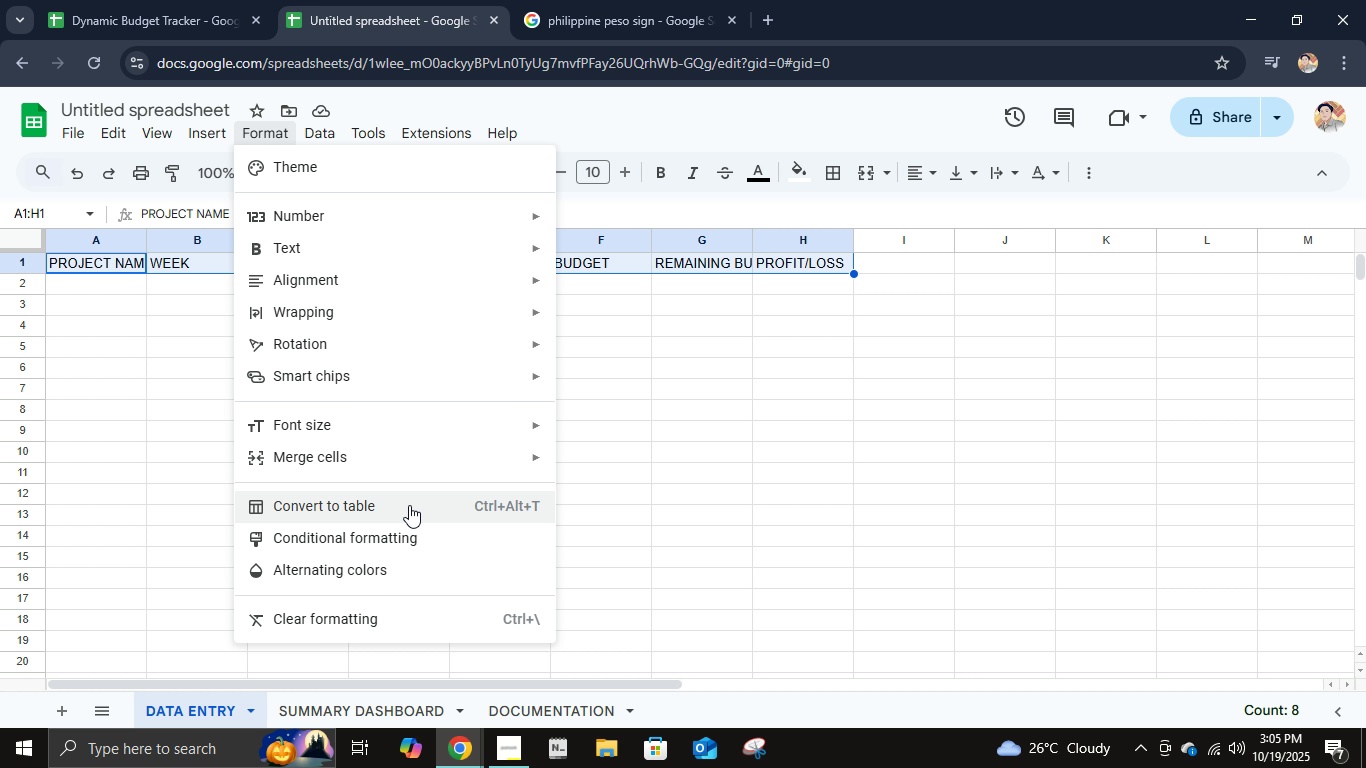 
key(Alt+Control+T)
 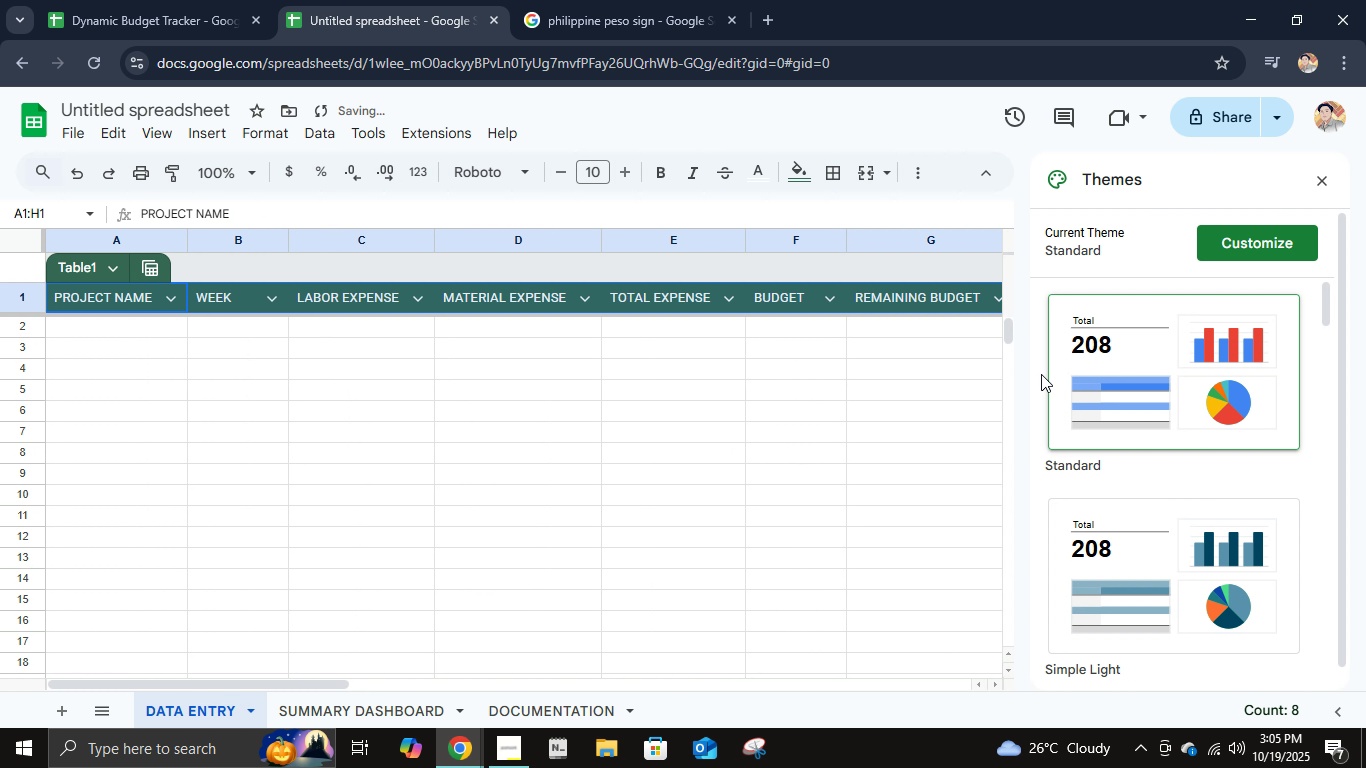 
scroll: coordinate [1125, 467], scroll_direction: down, amount: 23.0
 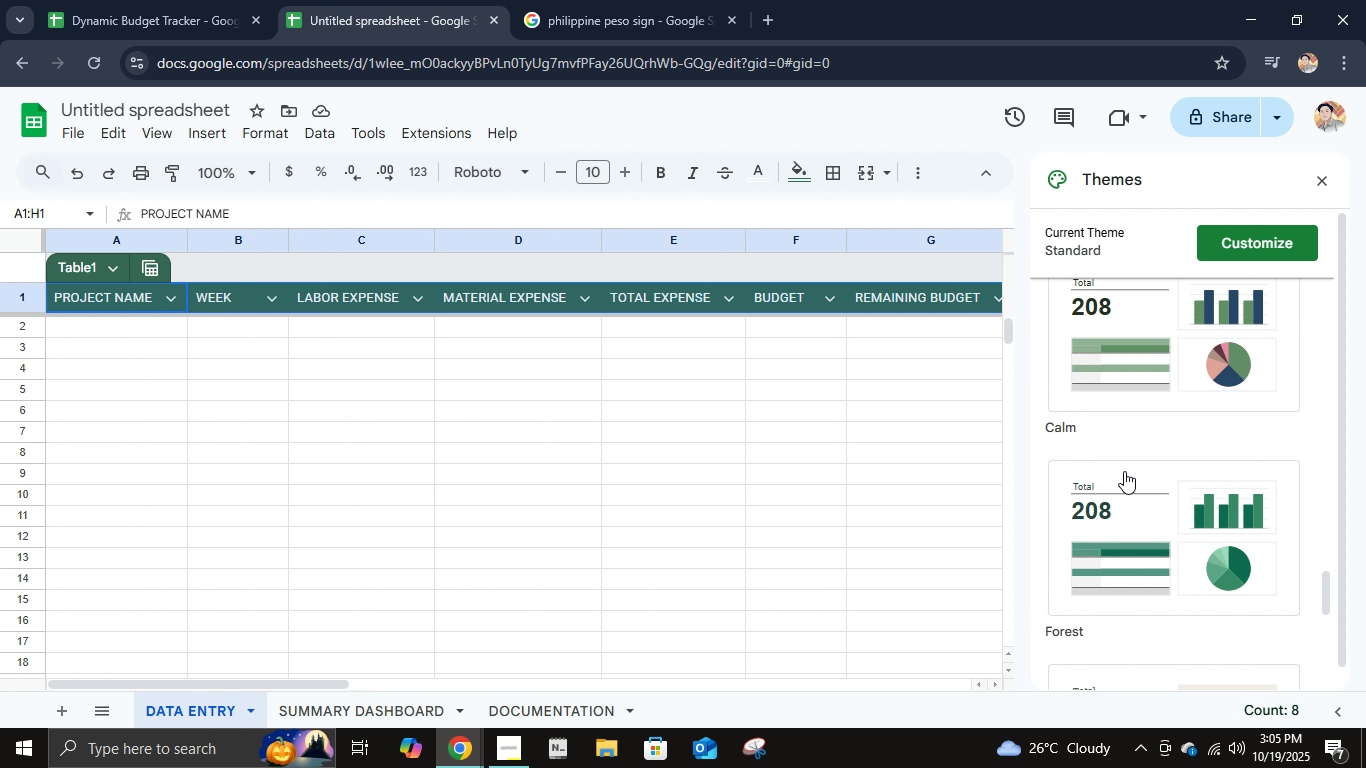 
scroll: coordinate [1123, 483], scroll_direction: up, amount: 2.0
 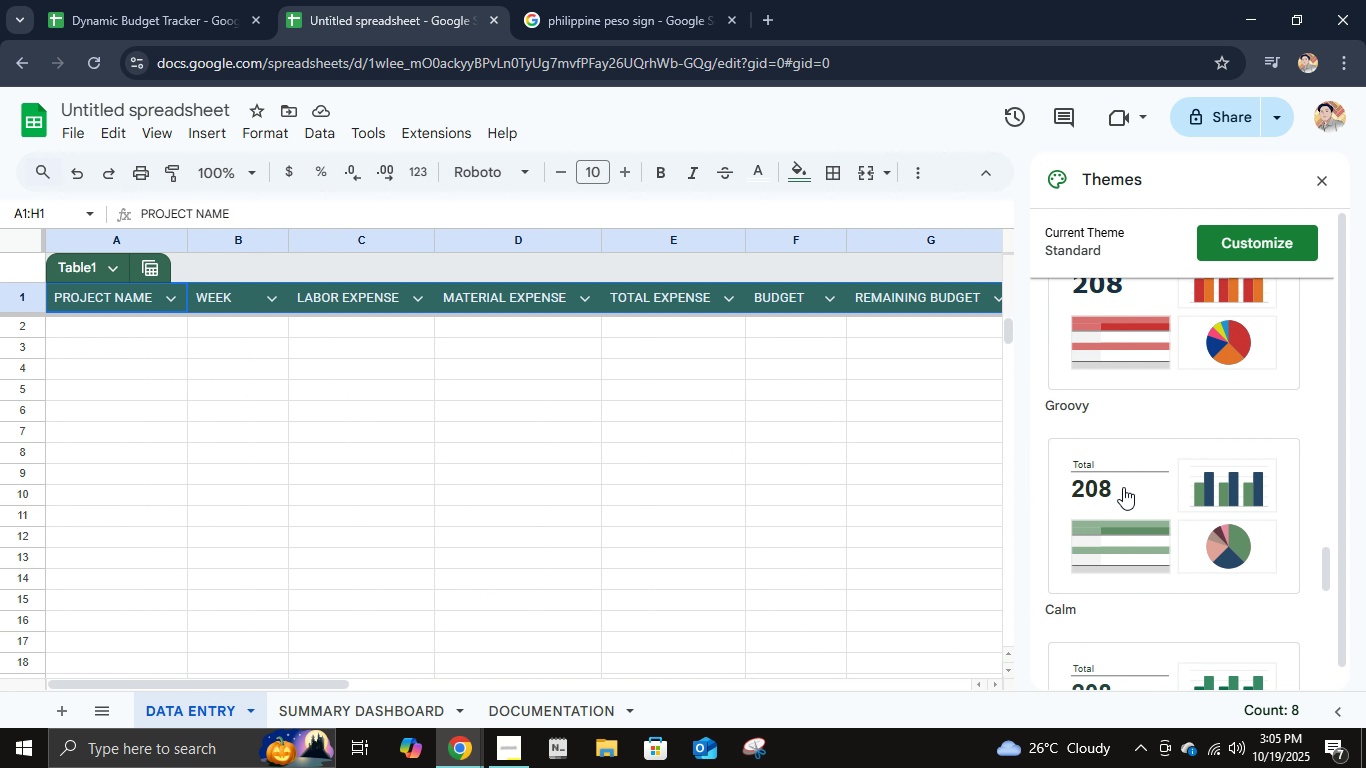 
scroll: coordinate [1219, 633], scroll_direction: down, amount: 26.0
 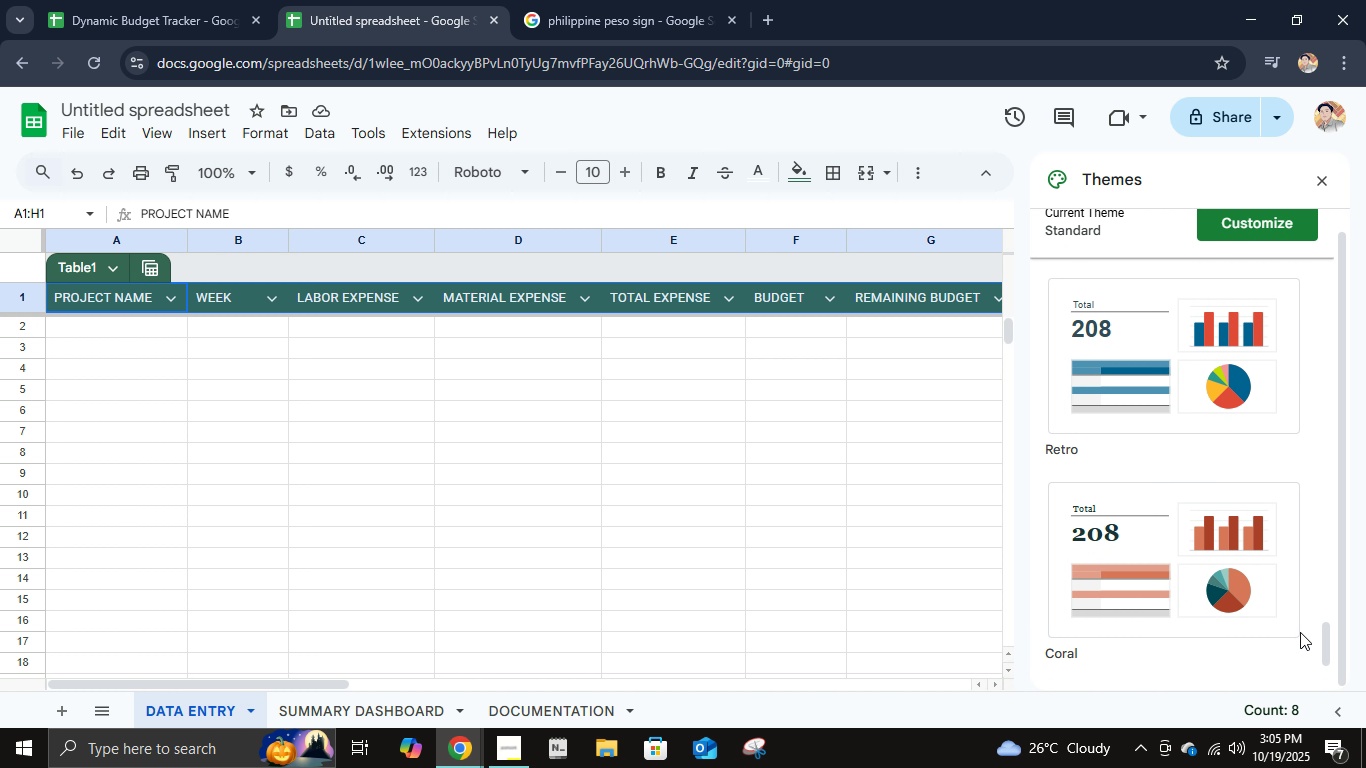 
scroll: coordinate [1300, 632], scroll_direction: up, amount: 6.0
 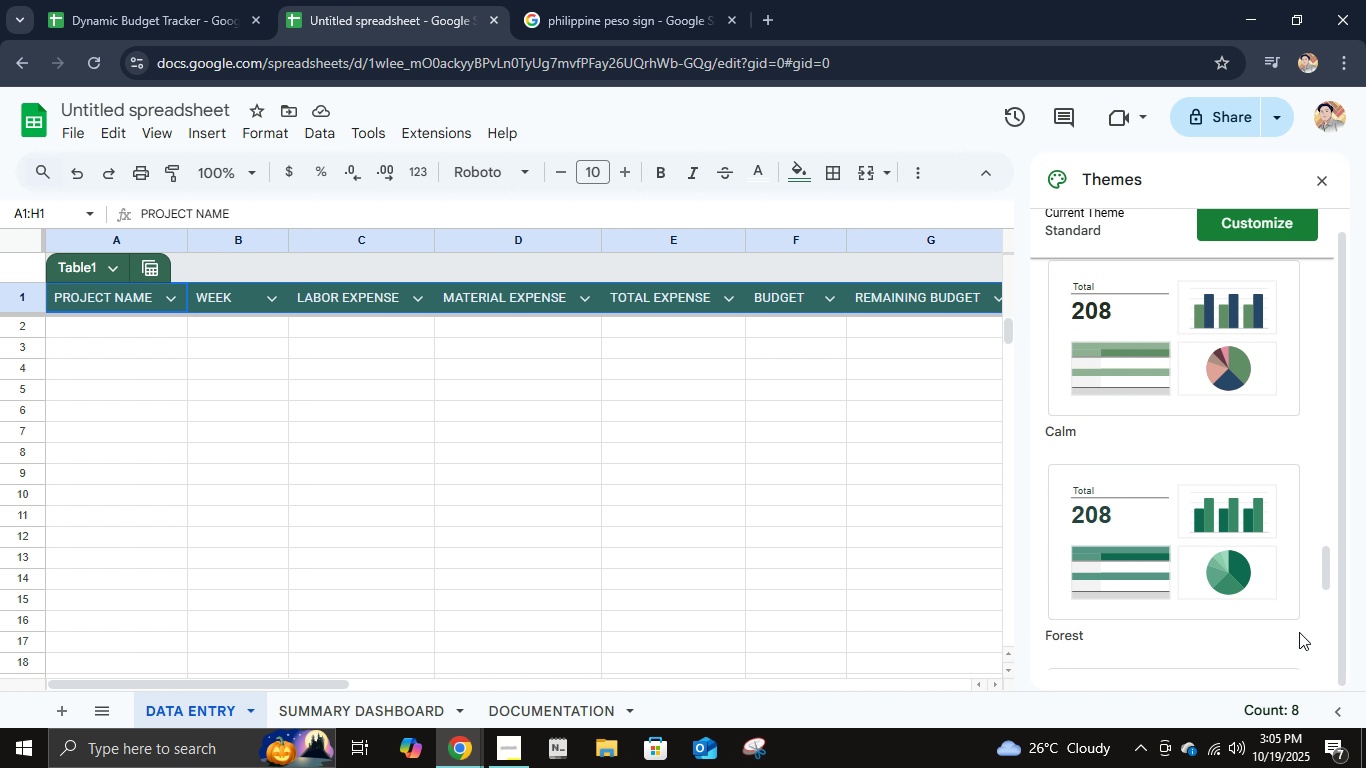 
scroll: coordinate [1299, 632], scroll_direction: down, amount: 6.0
 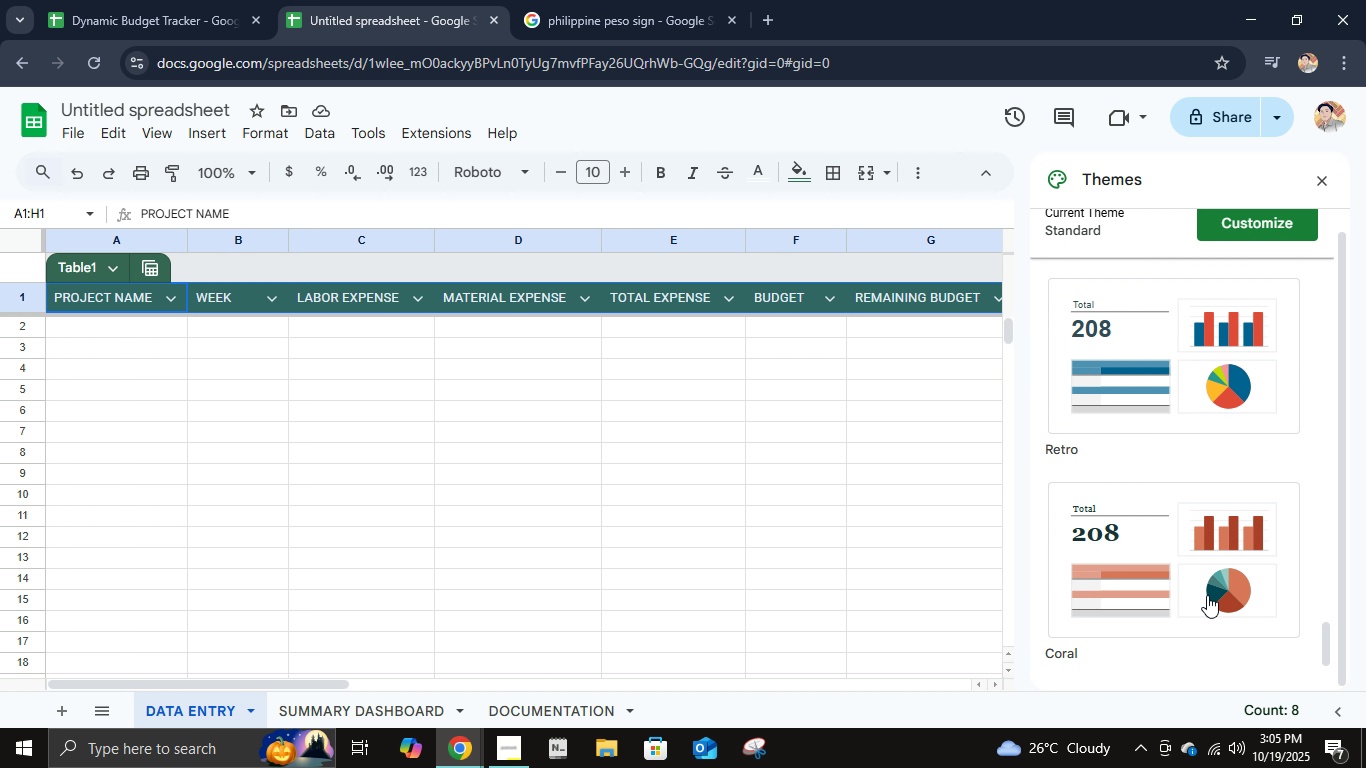 
left_click([1207, 595])
 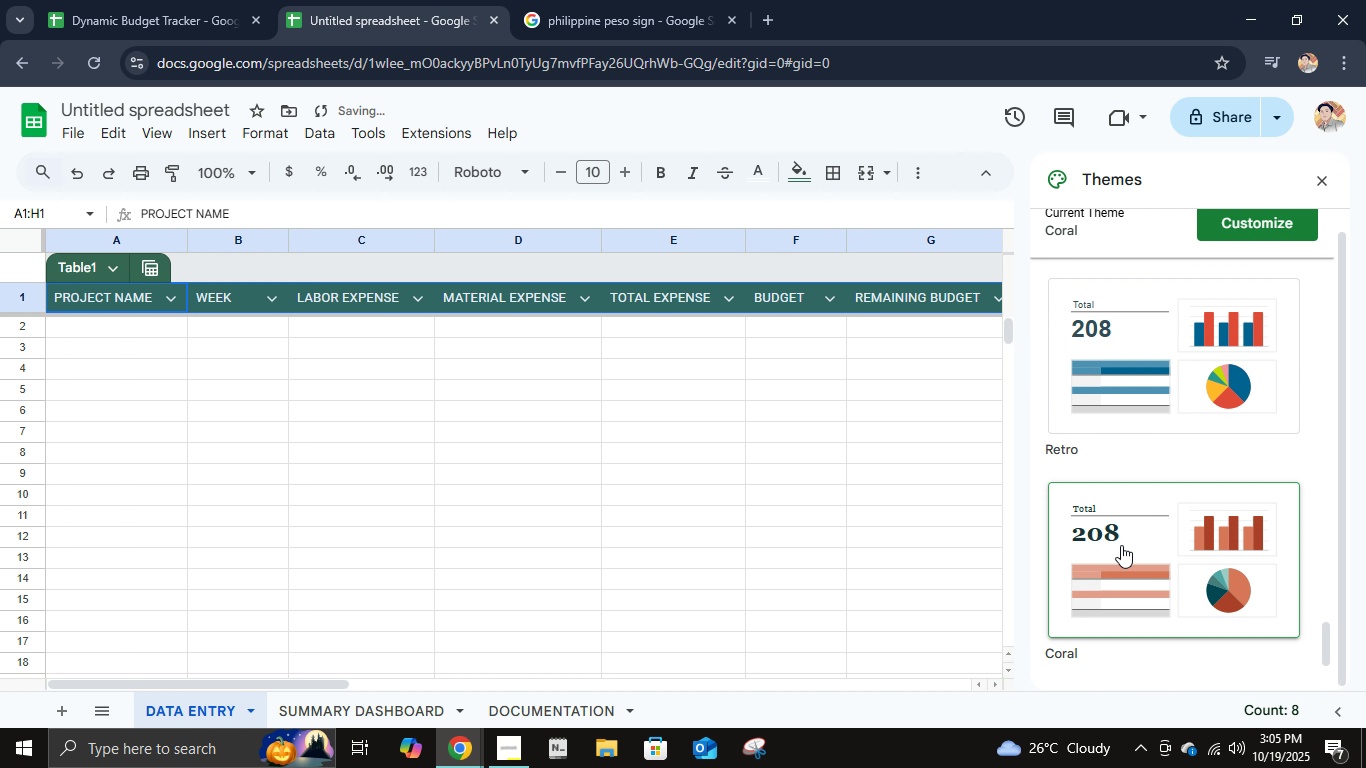 
double_click([1137, 571])
 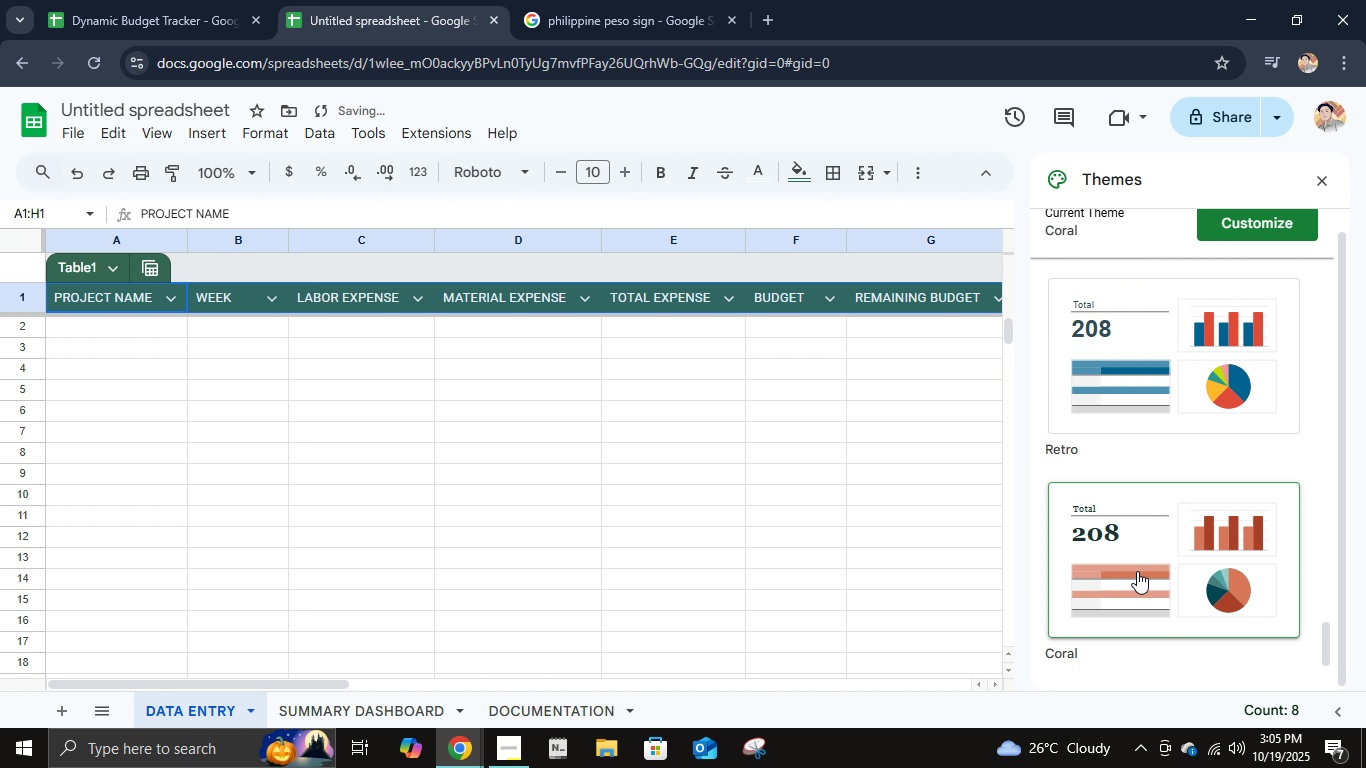 
triple_click([1137, 571])
 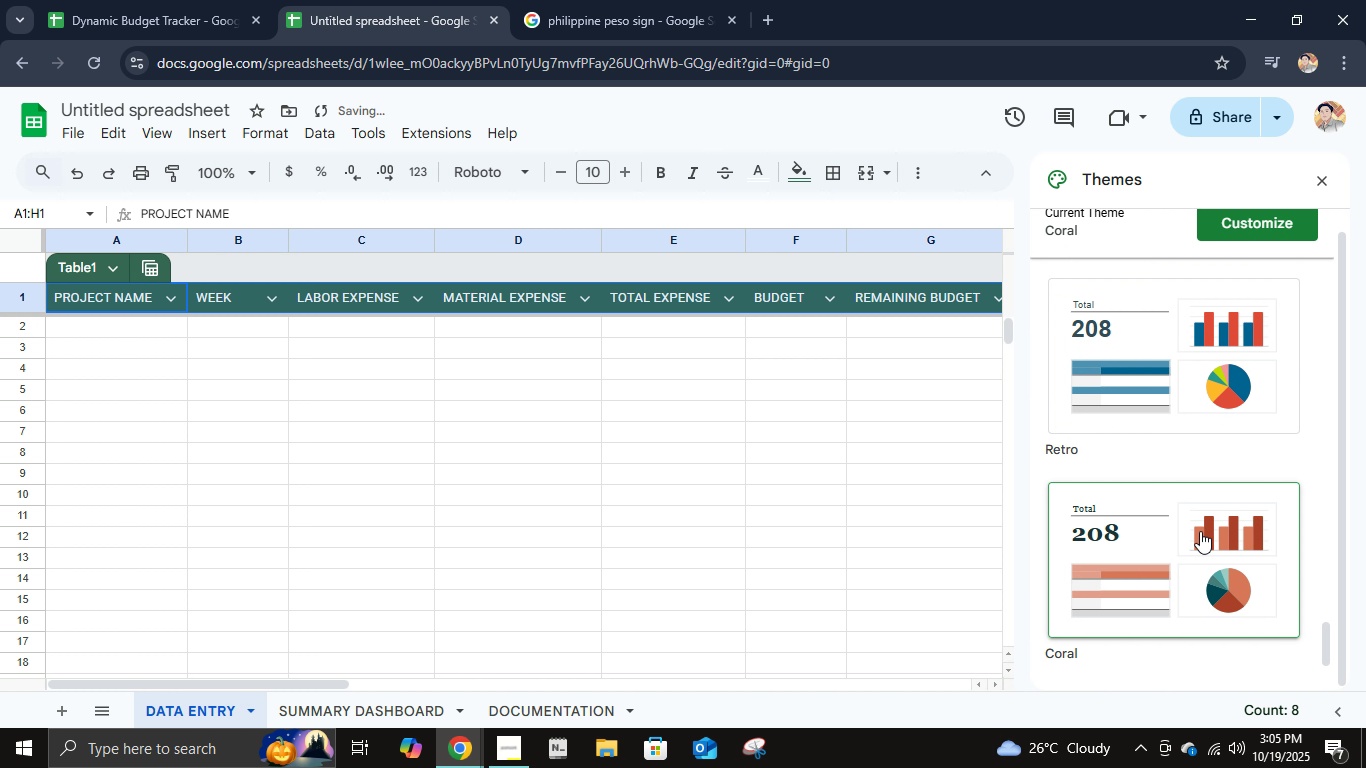 
scroll: coordinate [1250, 528], scroll_direction: up, amount: 14.0
 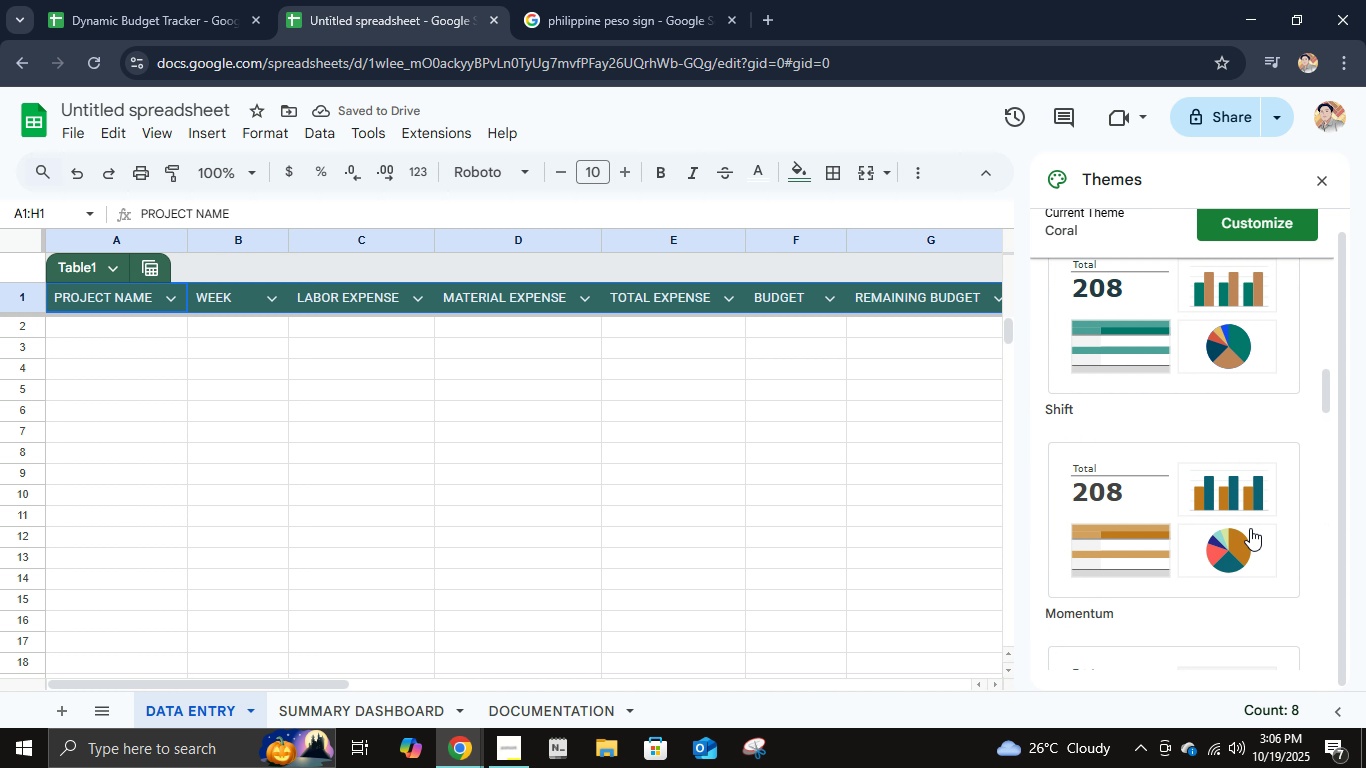 
scroll: coordinate [1248, 532], scroll_direction: down, amount: 11.0
 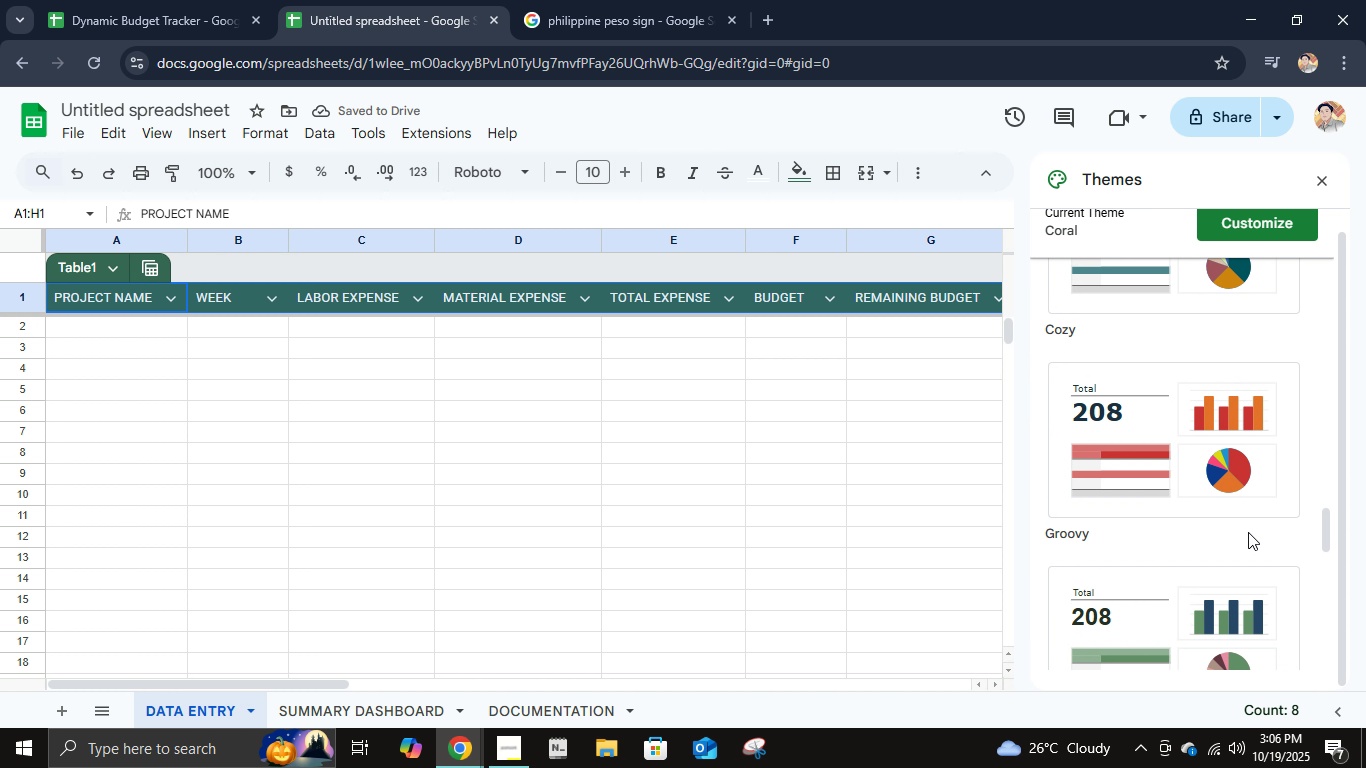 
scroll: coordinate [1248, 532], scroll_direction: up, amount: 4.0
 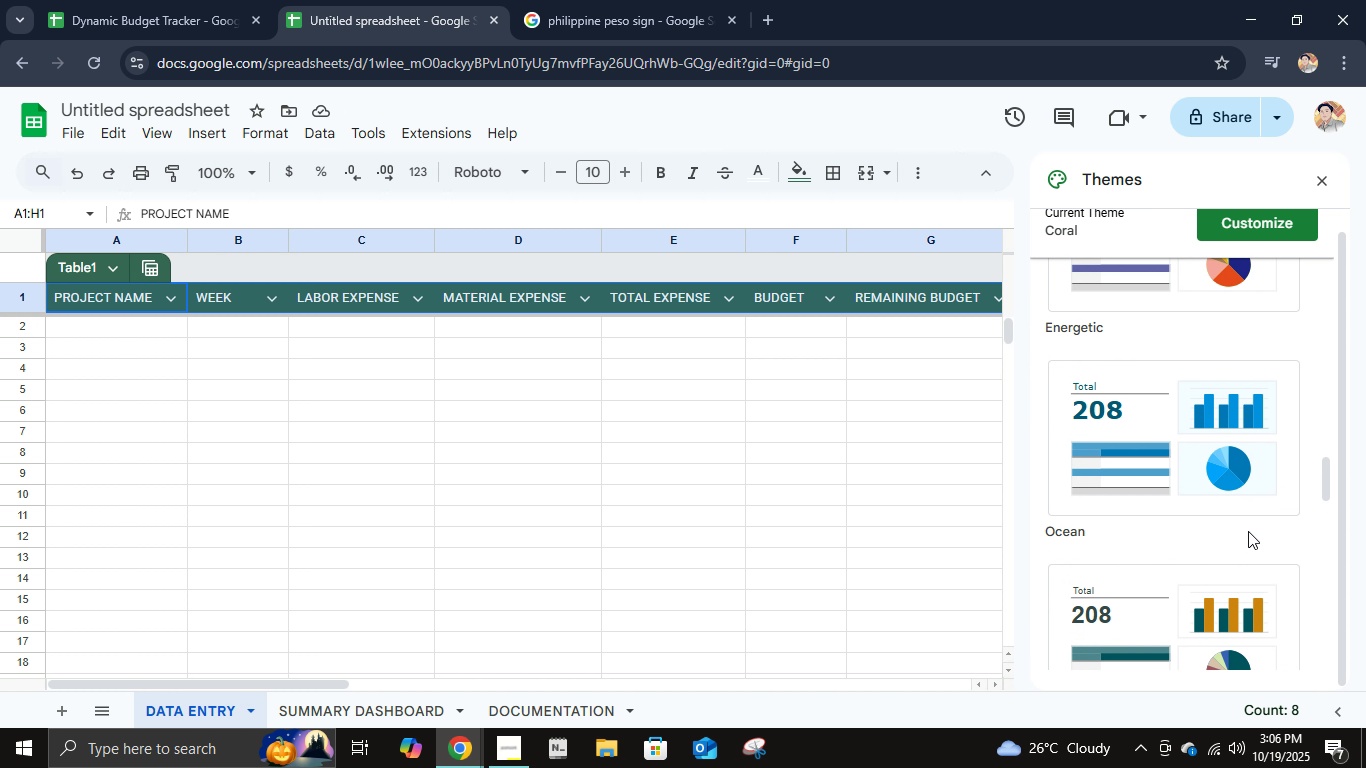 
scroll: coordinate [1245, 535], scroll_direction: down, amount: 20.0
 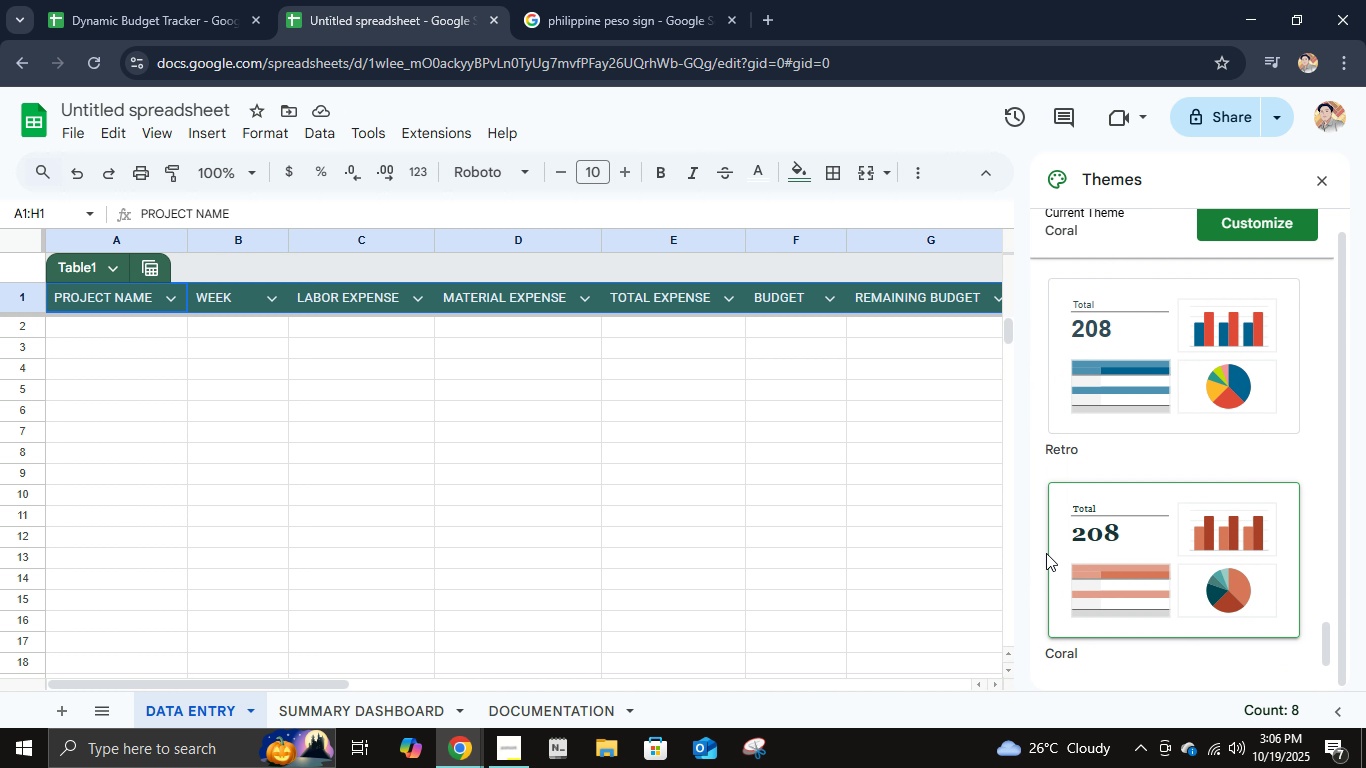 
left_click([1046, 553])
 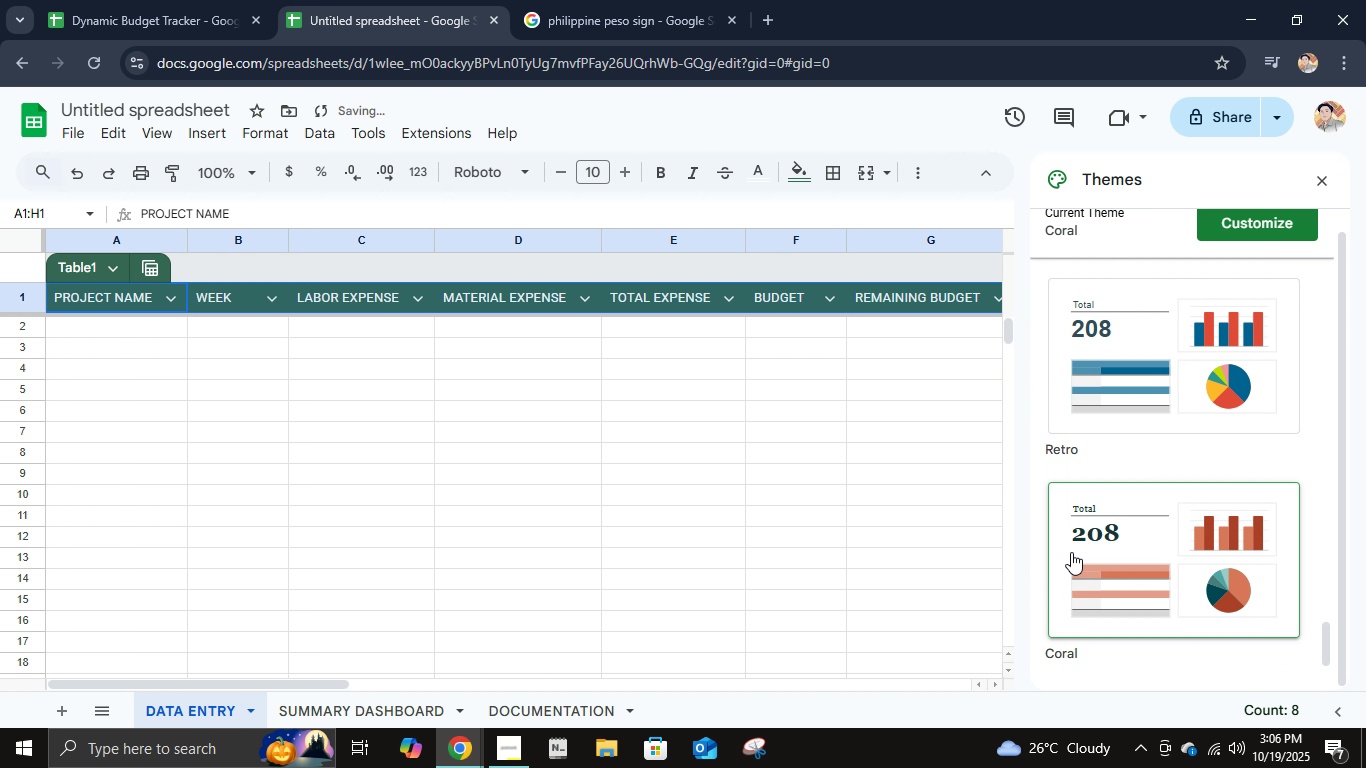 
left_click([1071, 552])
 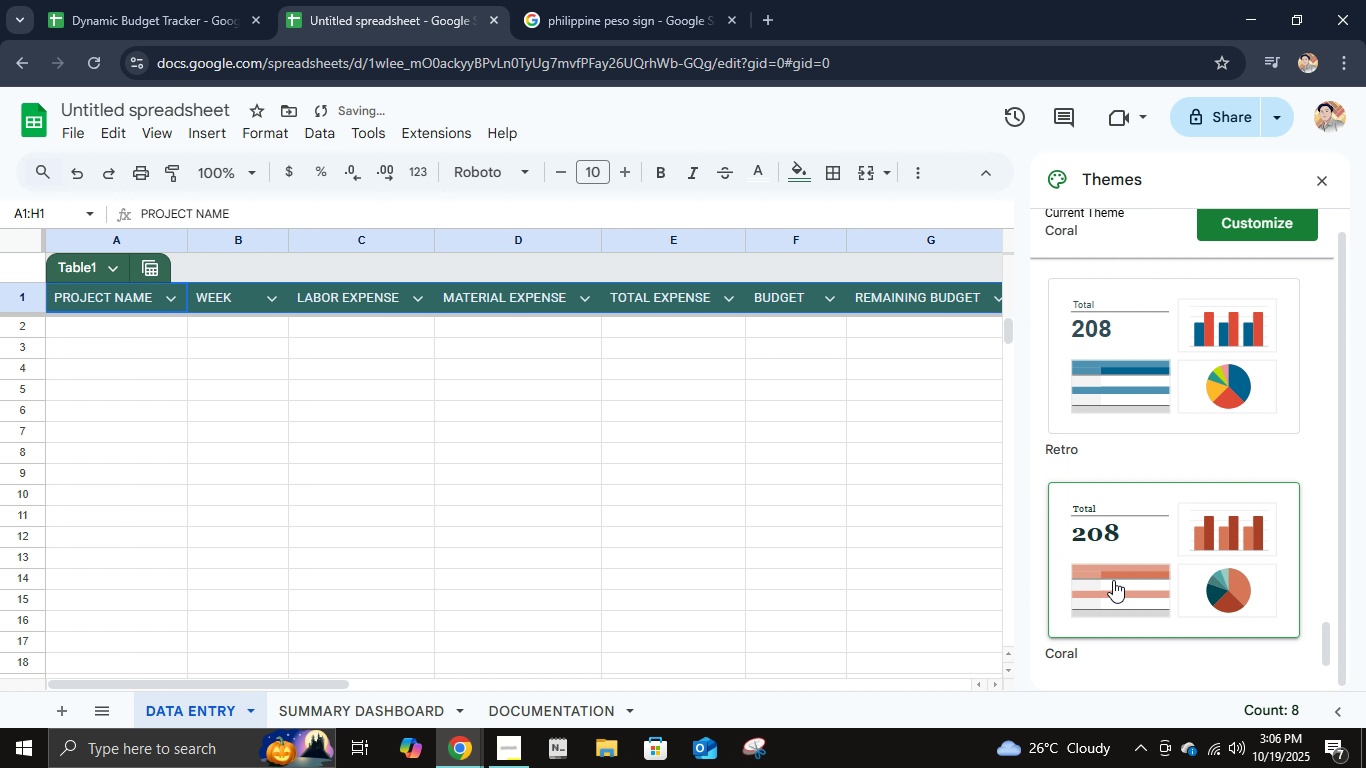 
double_click([1113, 577])
 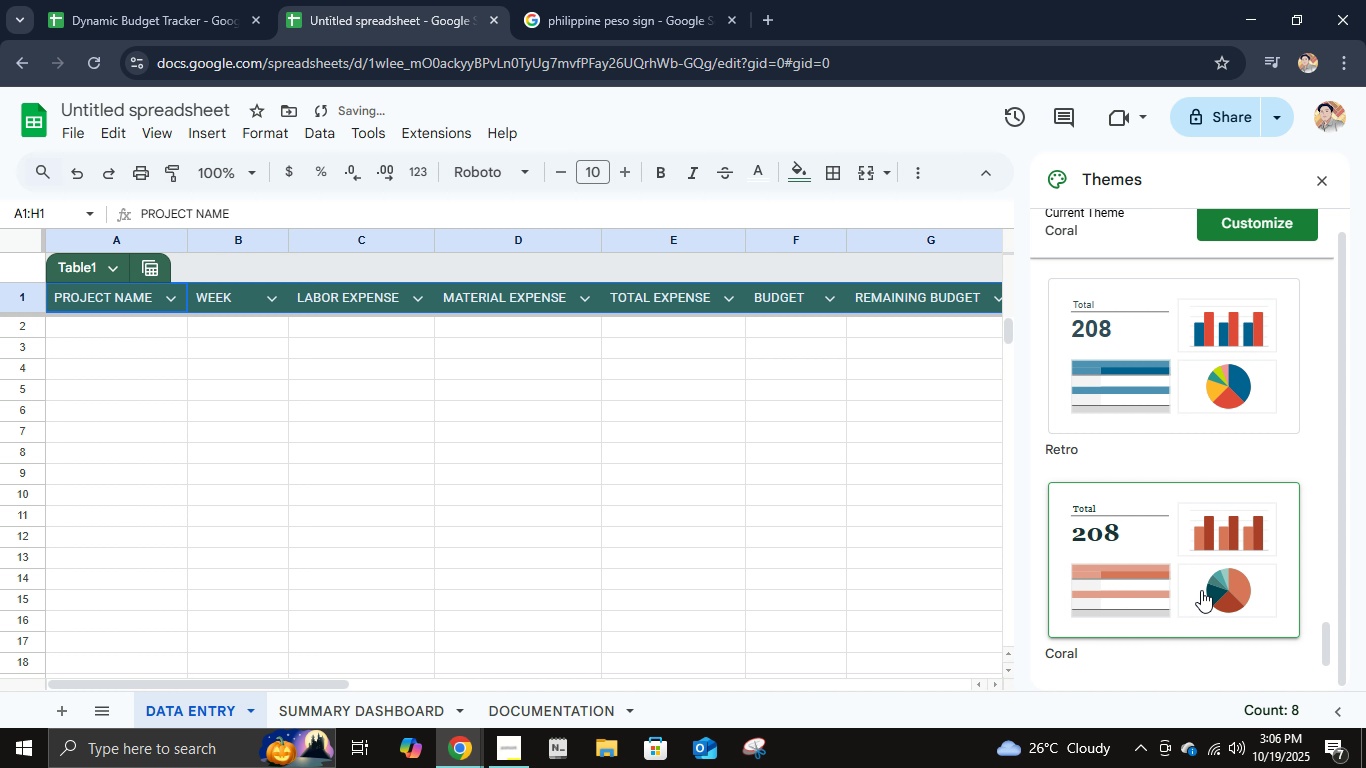 
scroll: coordinate [1204, 580], scroll_direction: up, amount: 5.0
 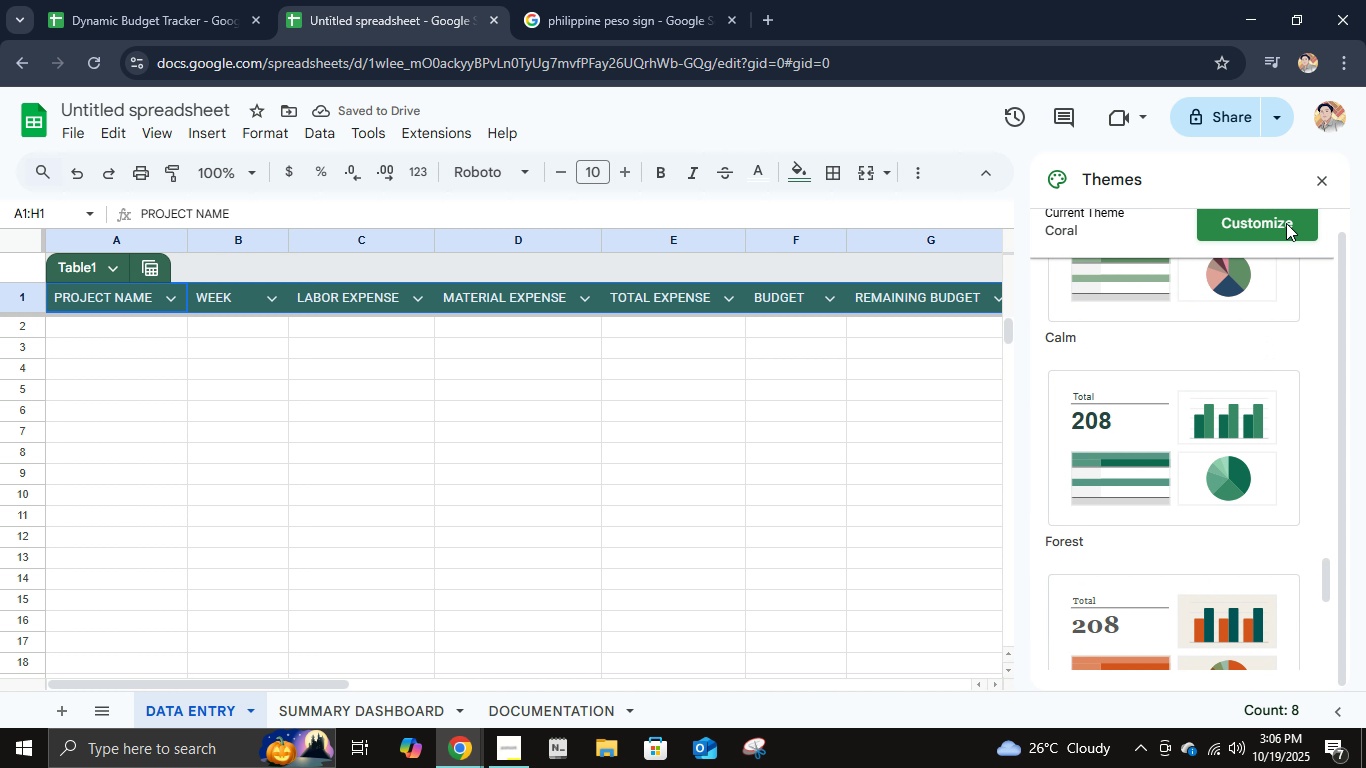 
left_click([1286, 223])
 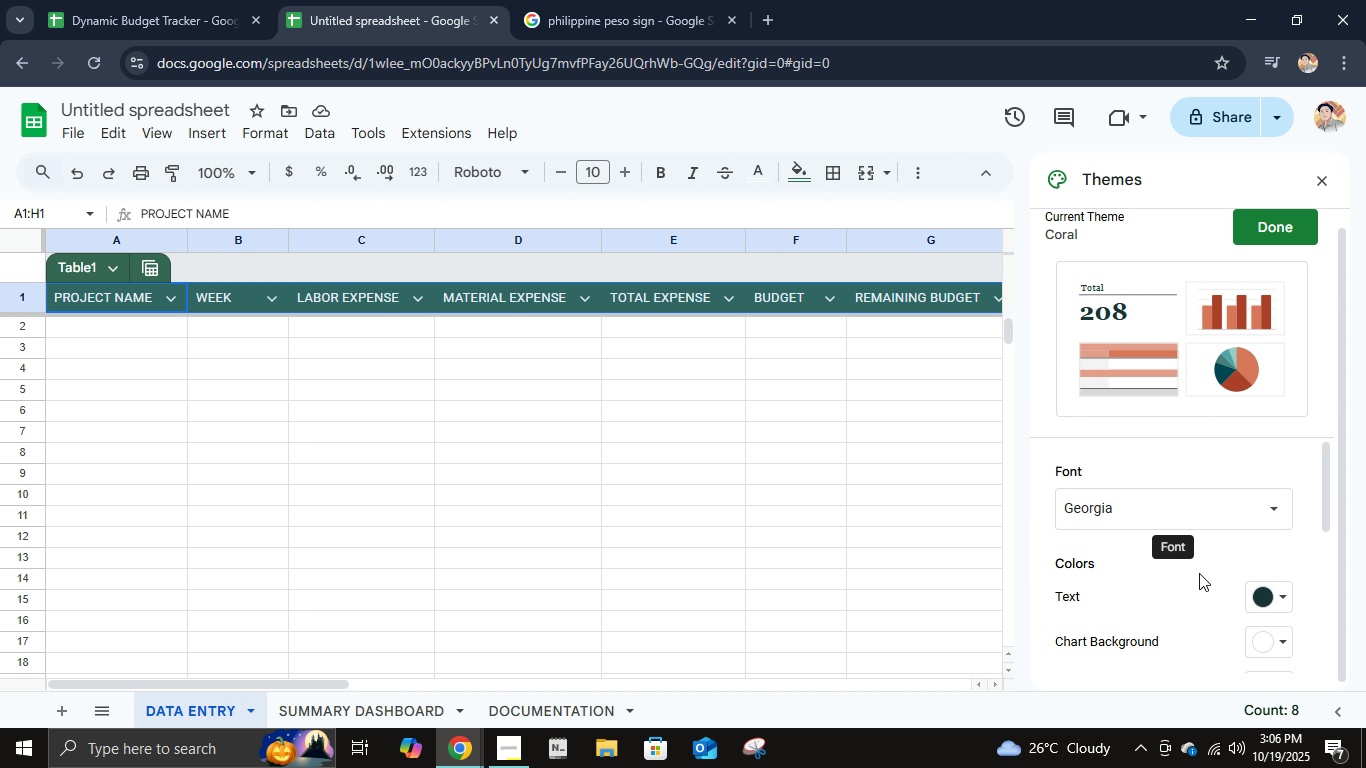 
scroll: coordinate [1199, 579], scroll_direction: down, amount: 1.0
 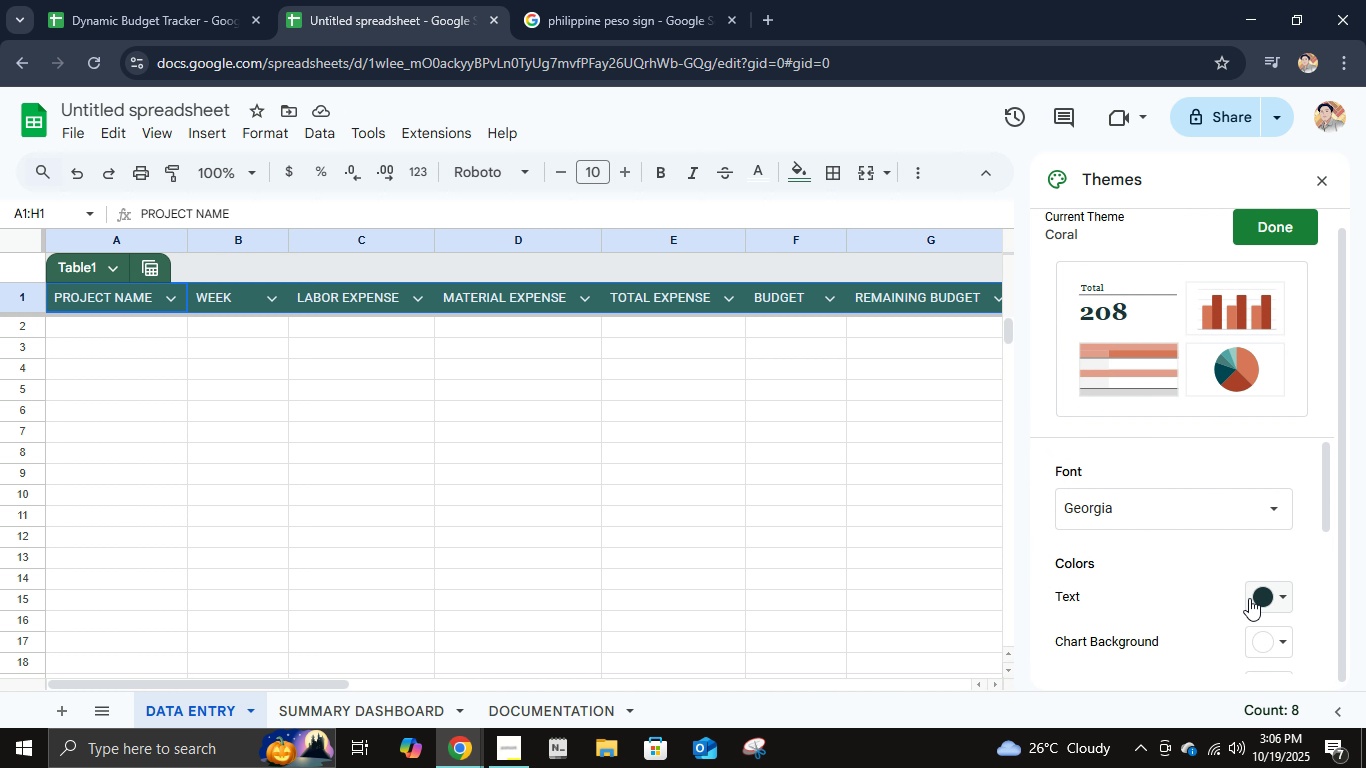 
left_click([1250, 598])
 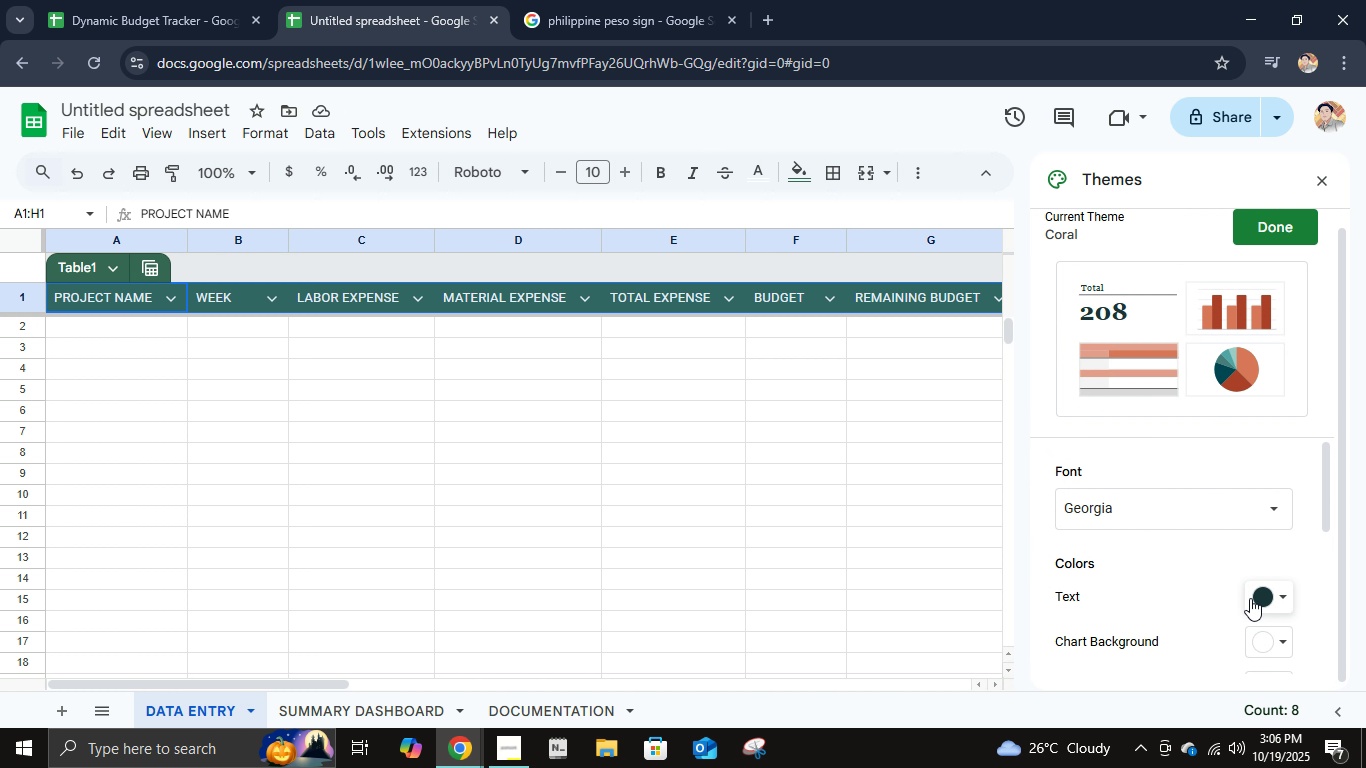 
left_click([1250, 598])
 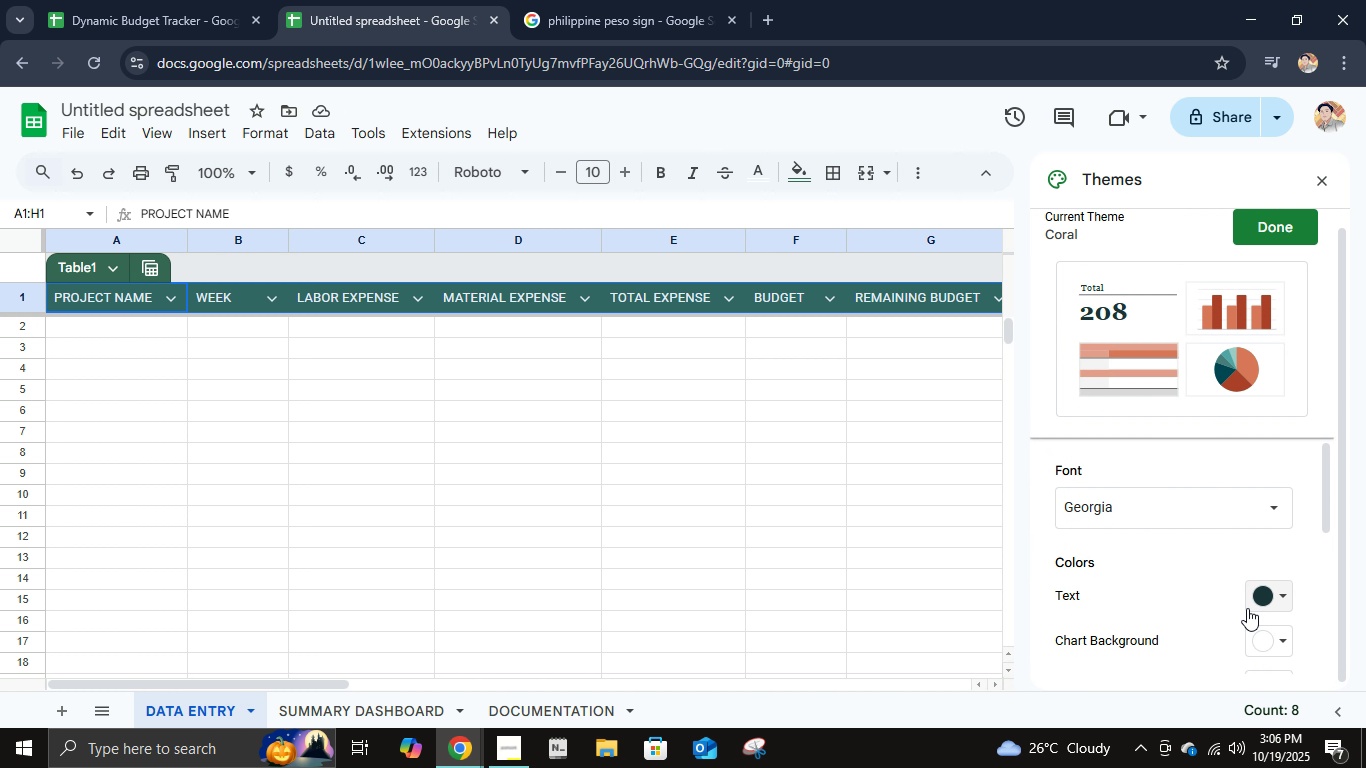 
scroll: coordinate [1247, 608], scroll_direction: down, amount: 6.0
 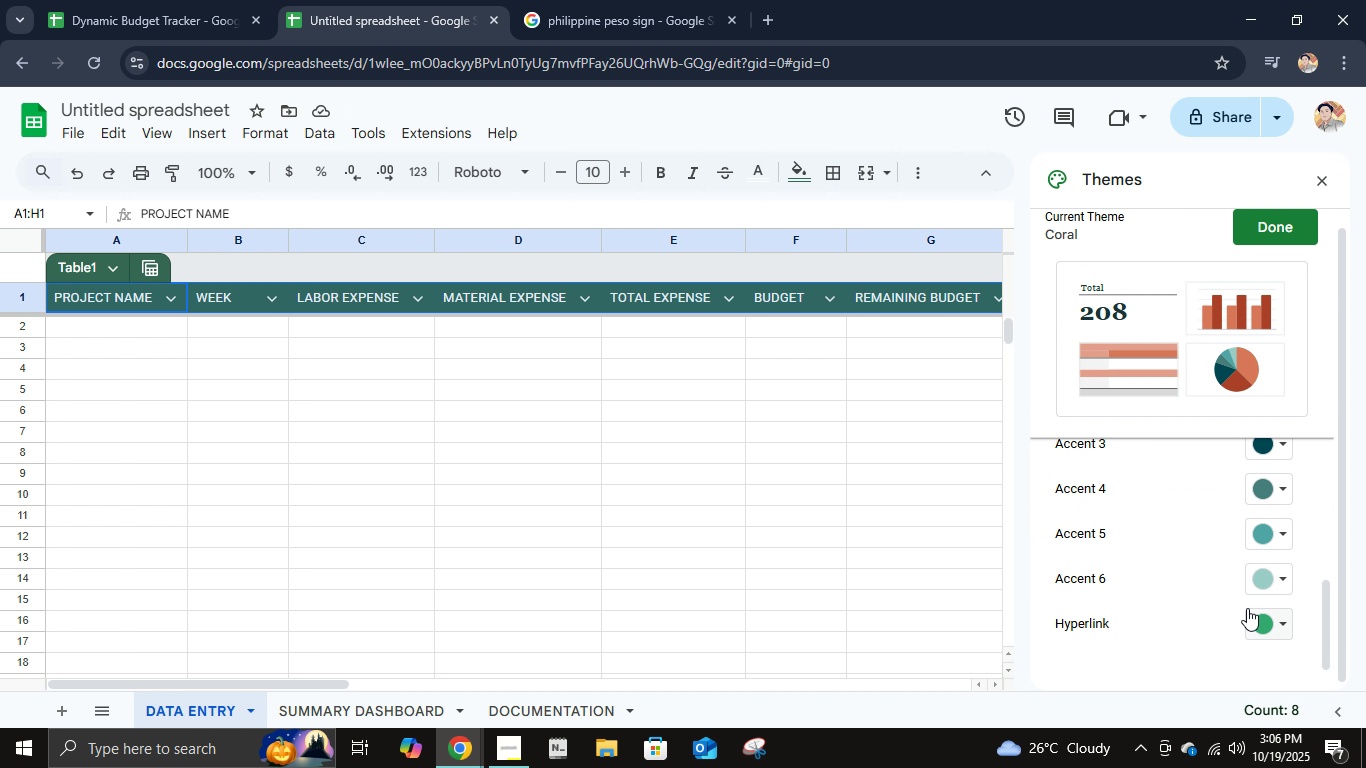 
scroll: coordinate [1247, 608], scroll_direction: up, amount: 2.0
 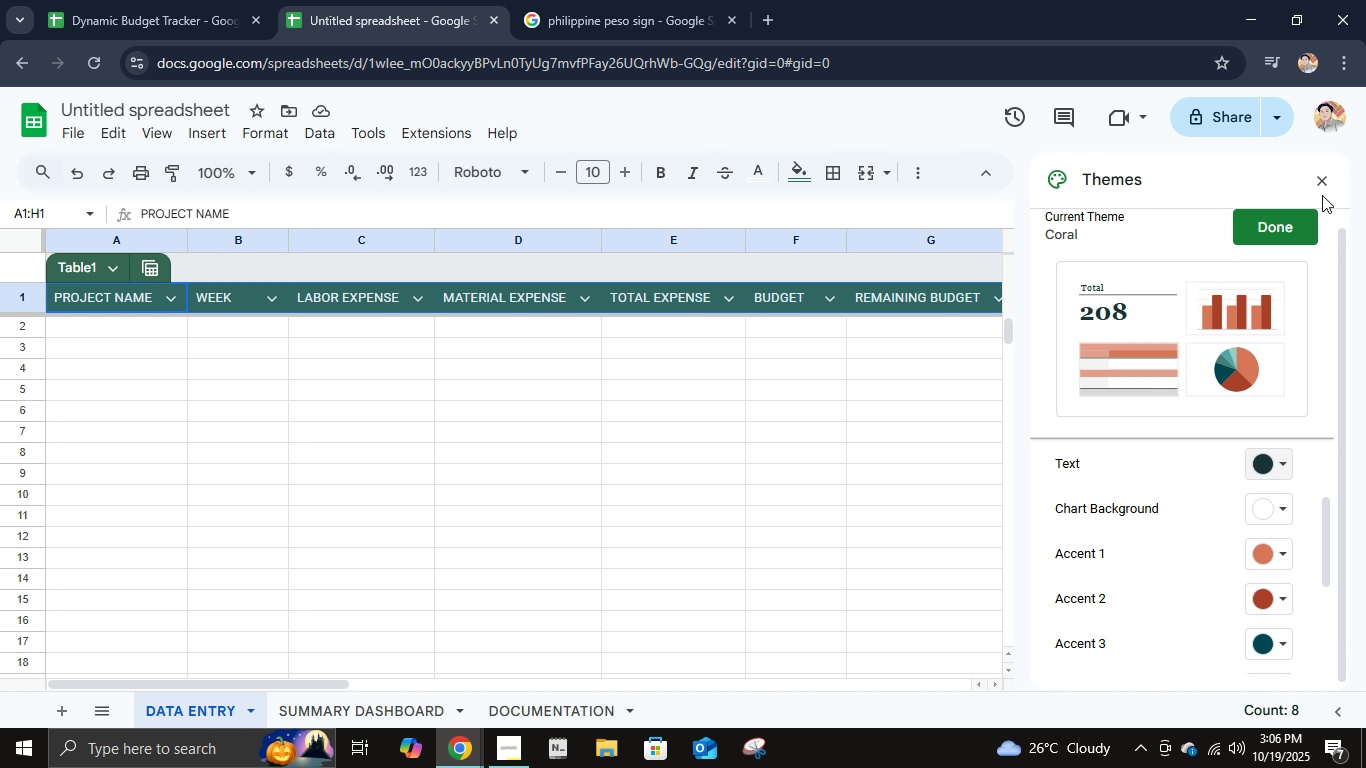 
double_click([1324, 184])
 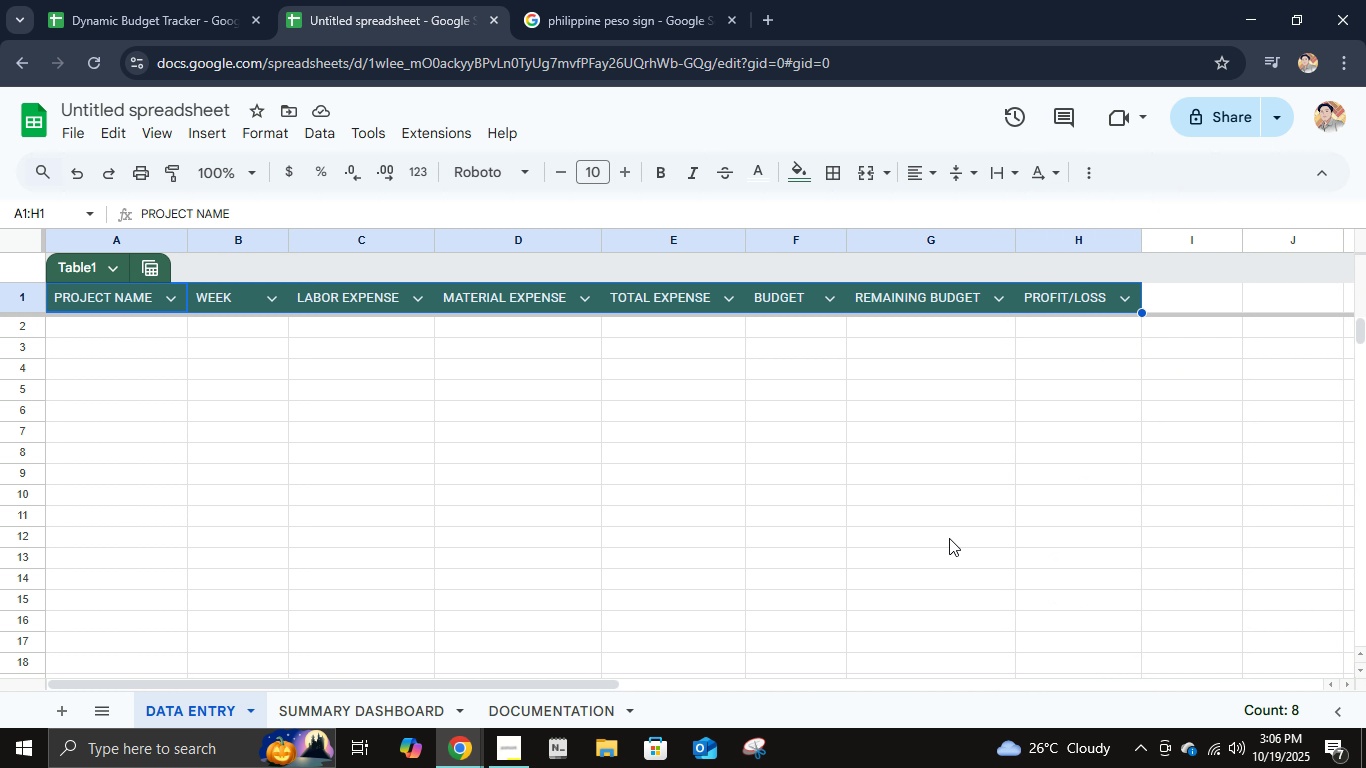 
left_click([956, 521])
 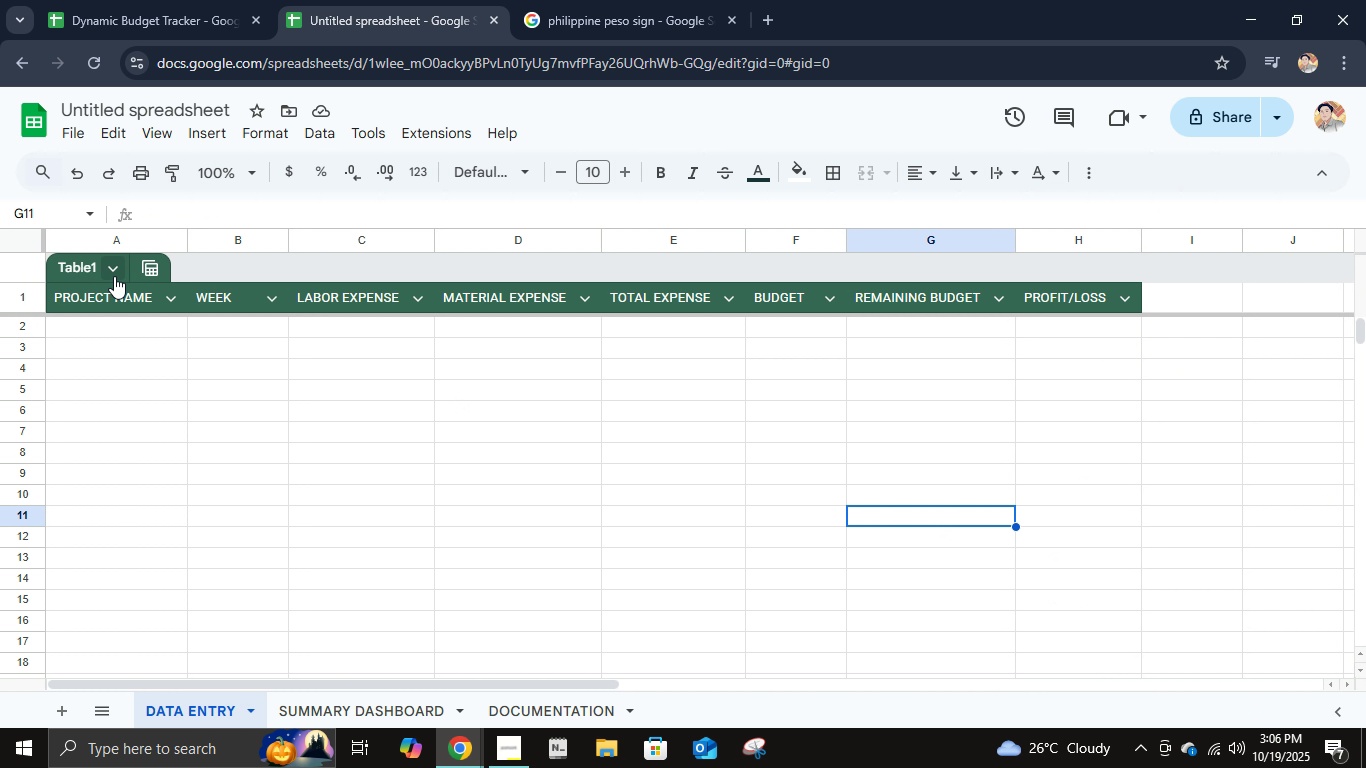 
left_click([114, 276])
 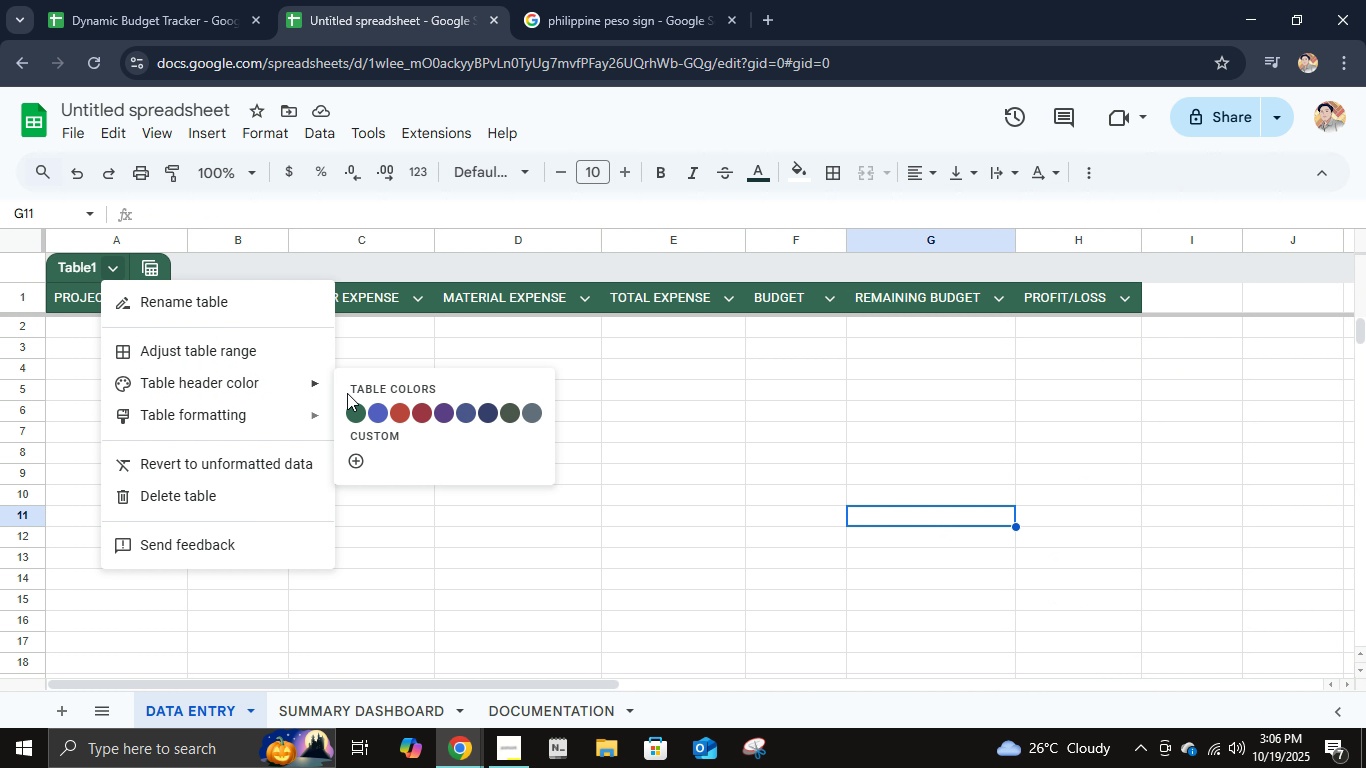 
mouse_move([372, 410])
 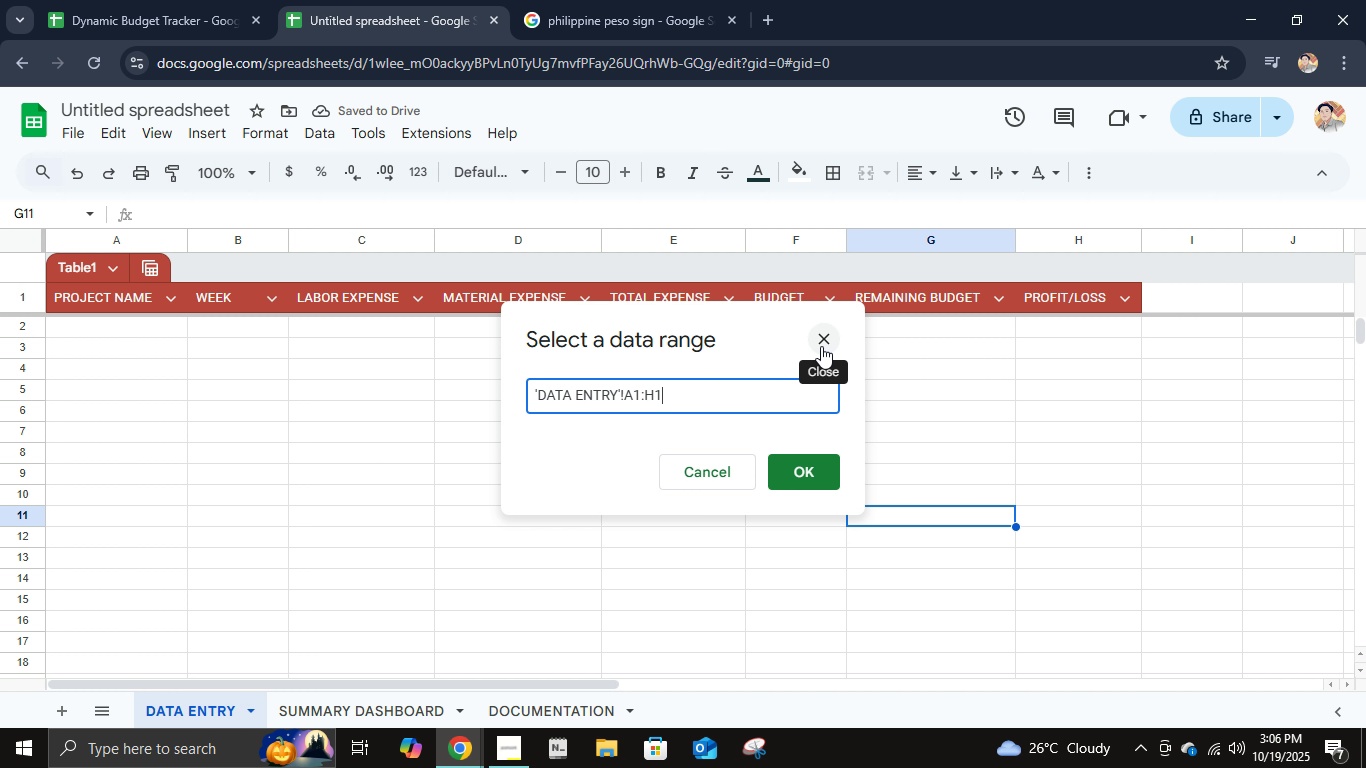 
left_click([784, 393])
 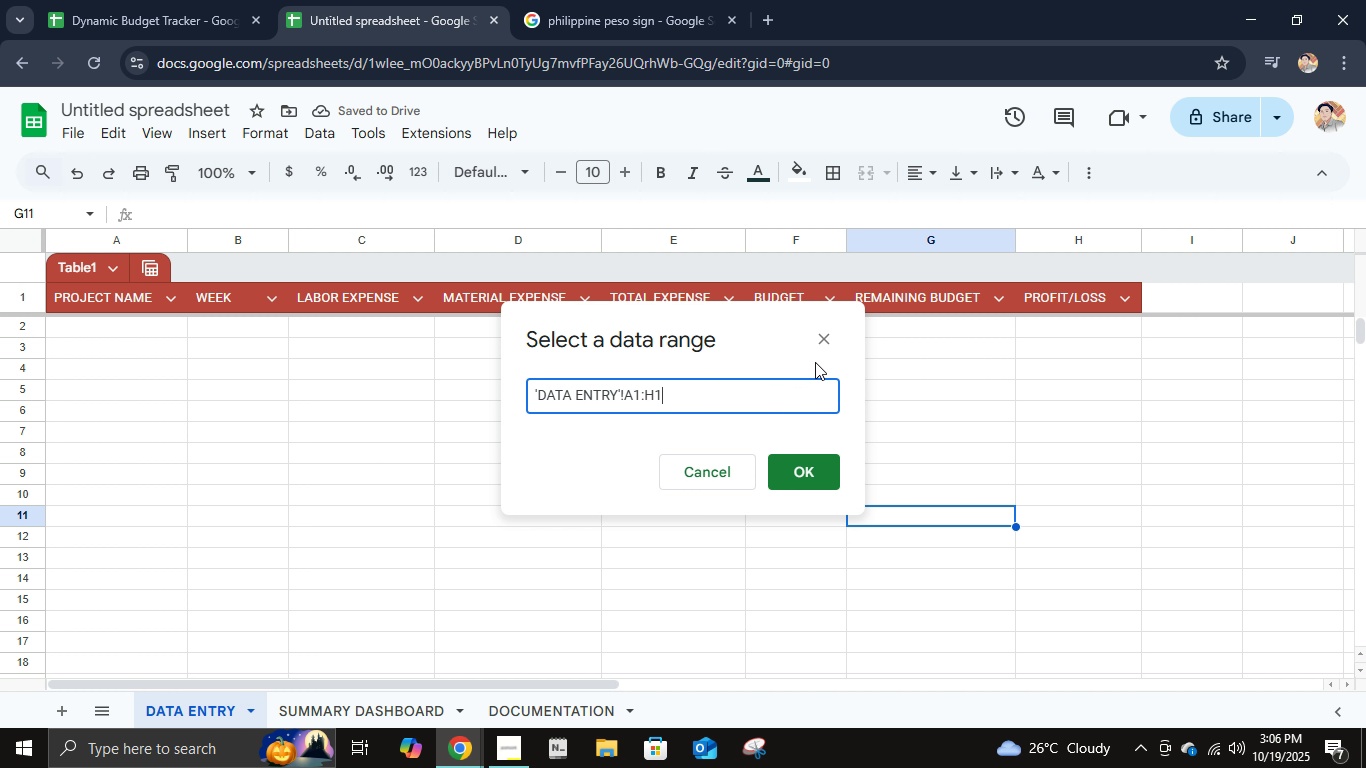 
left_click([829, 341])
 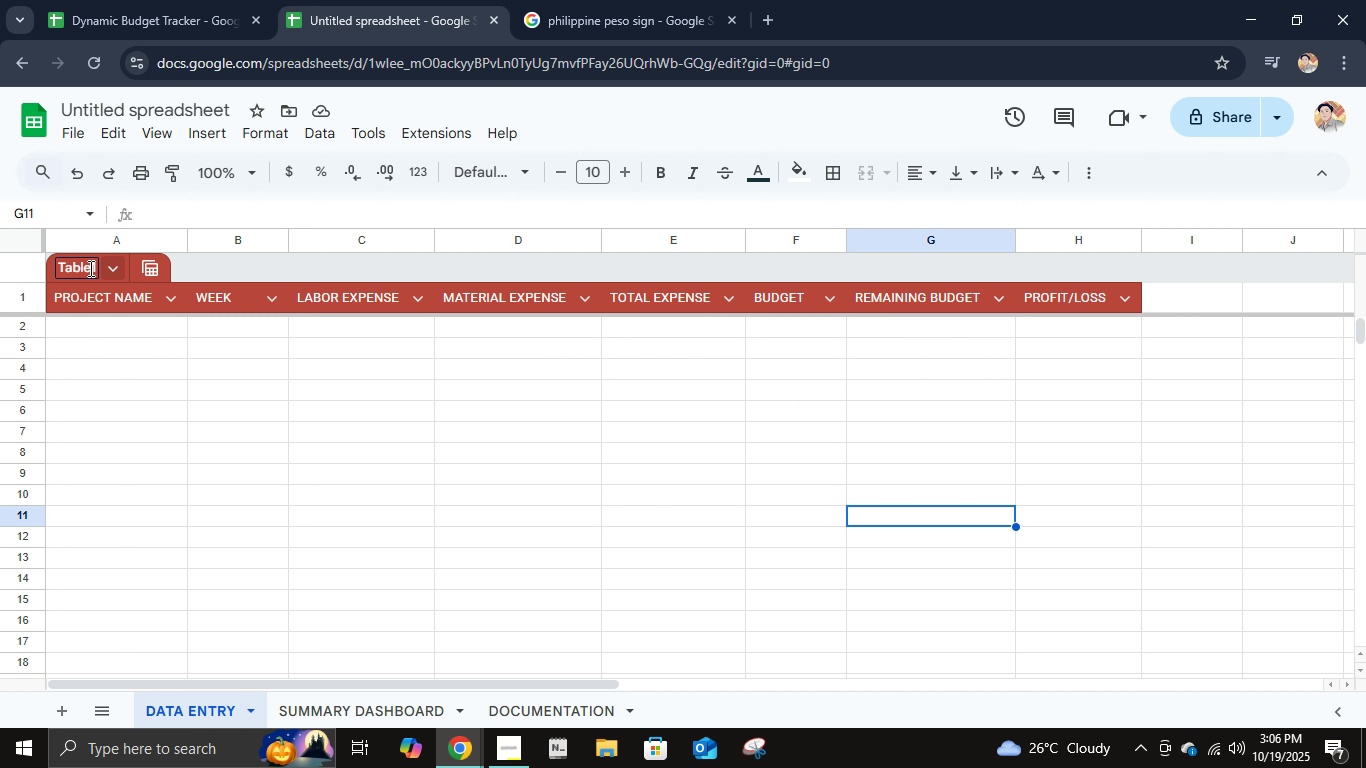 
left_click([75, 259])
 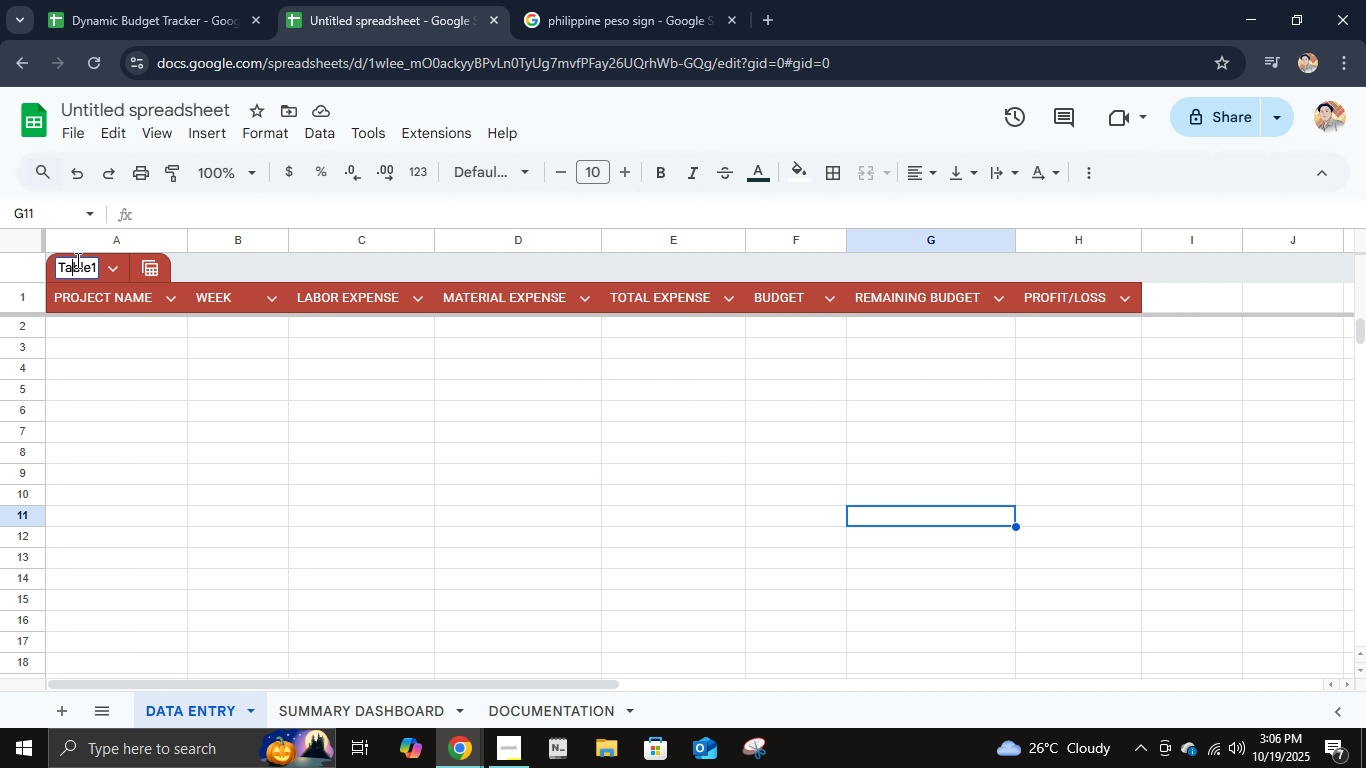 
key(Control+A)
 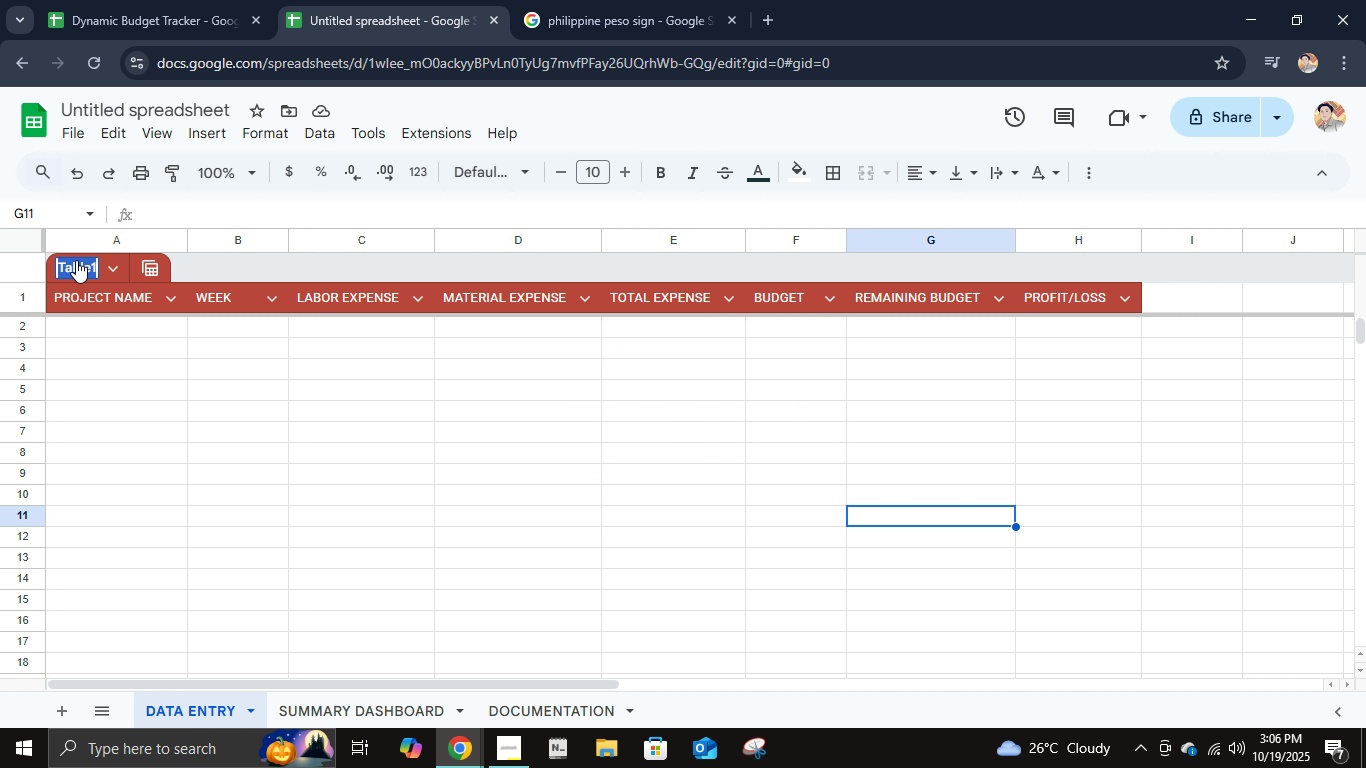 
type(data entry)
 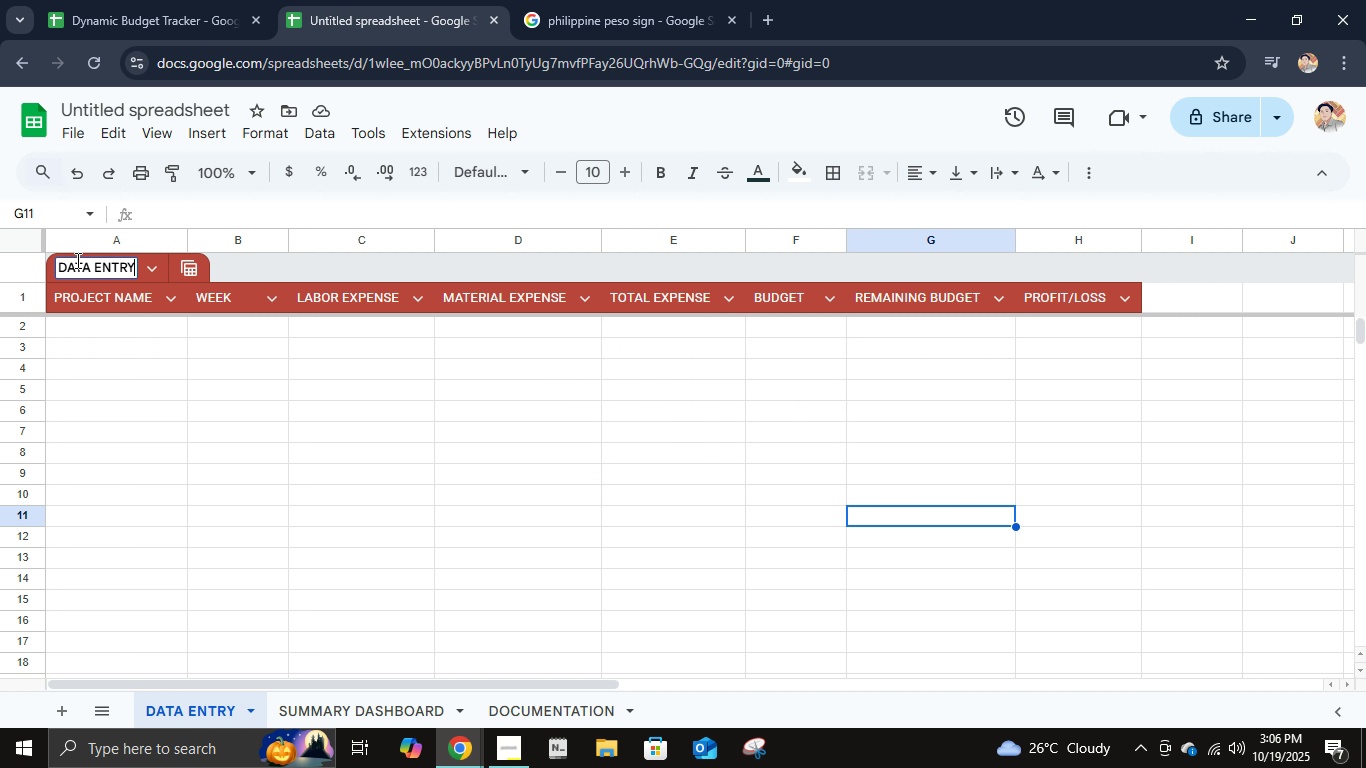 
key(Enter)
 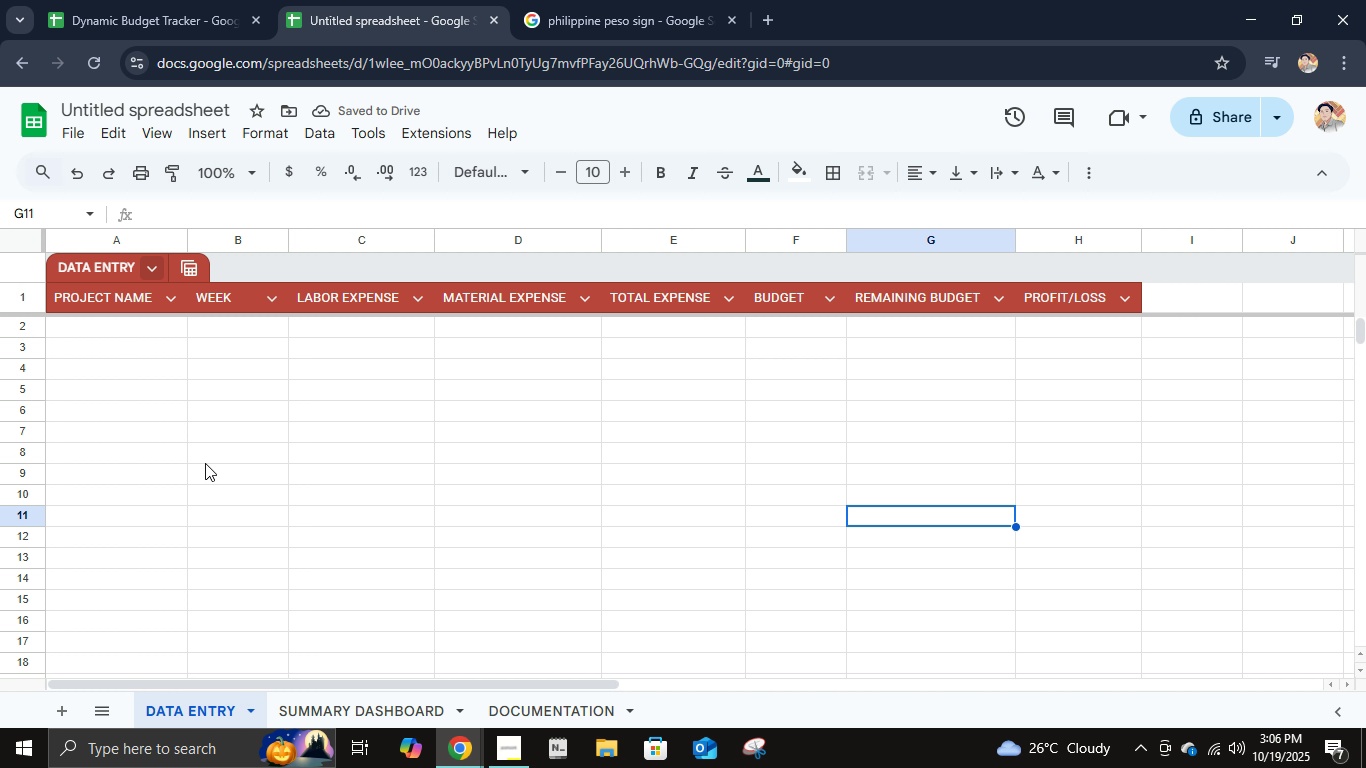 
left_click([157, 270])
 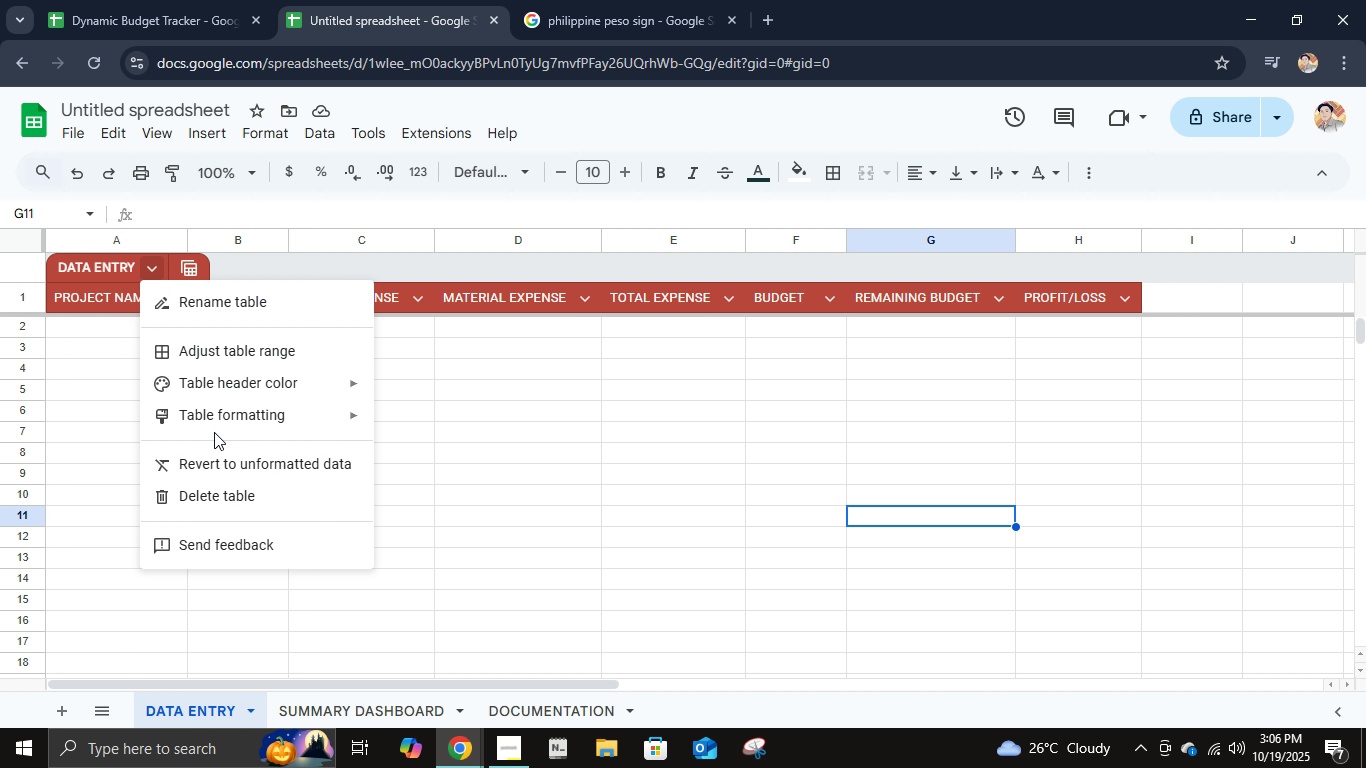 
left_click([217, 432])
 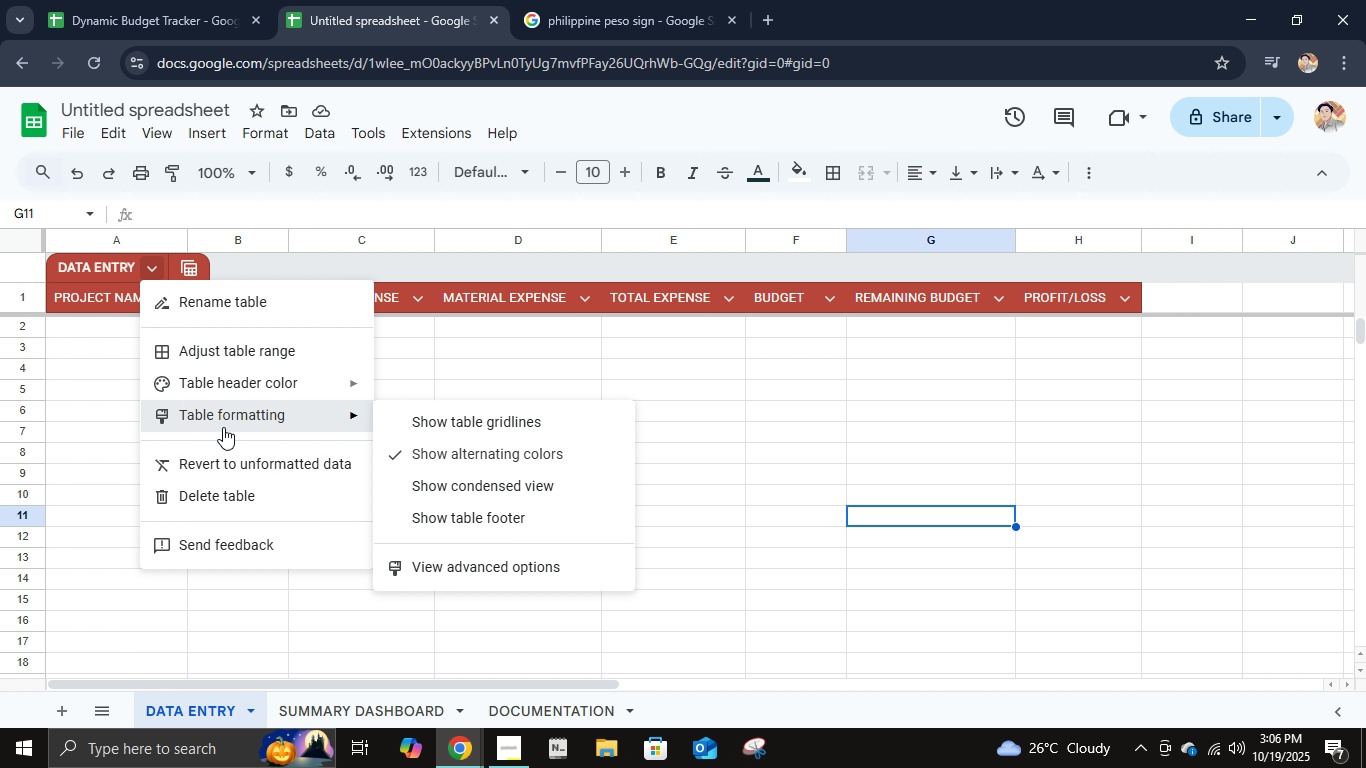 
double_click([223, 427])
 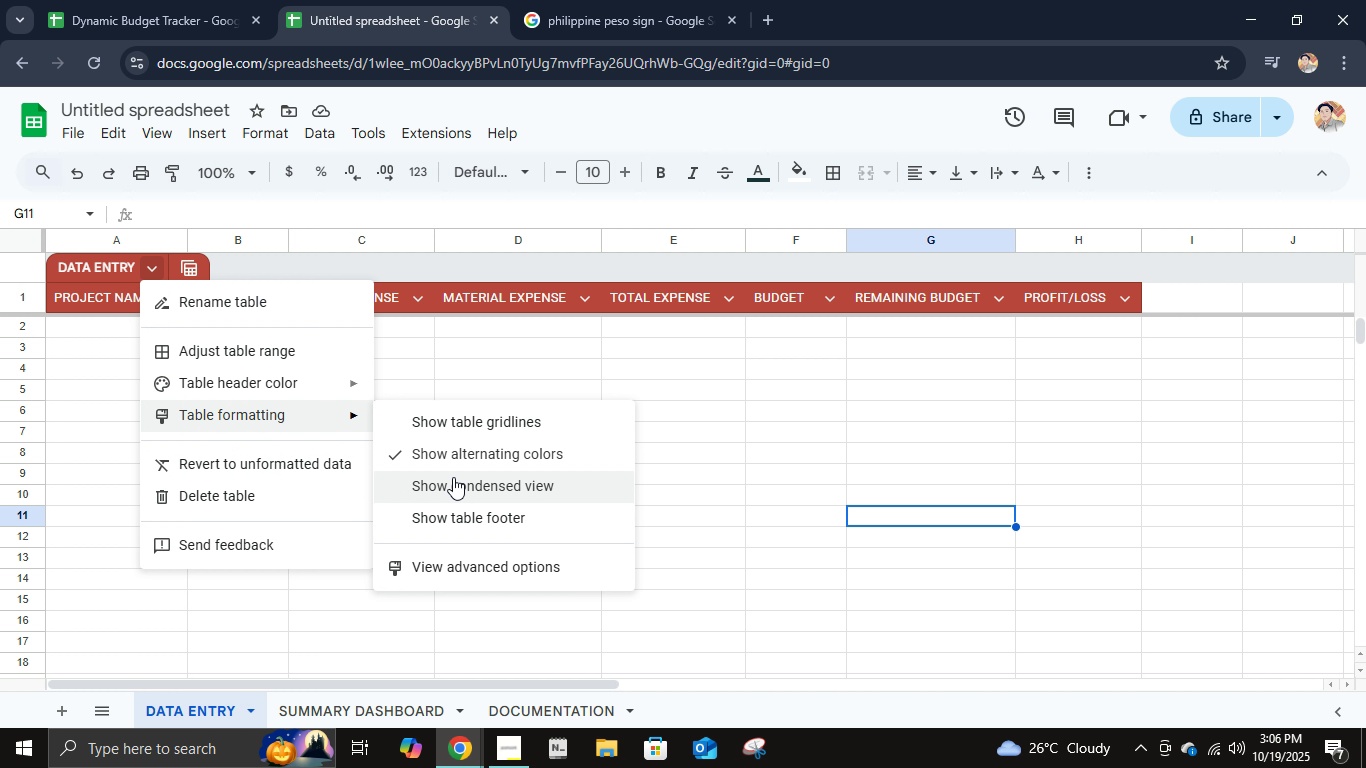 
mouse_move([496, 500])
 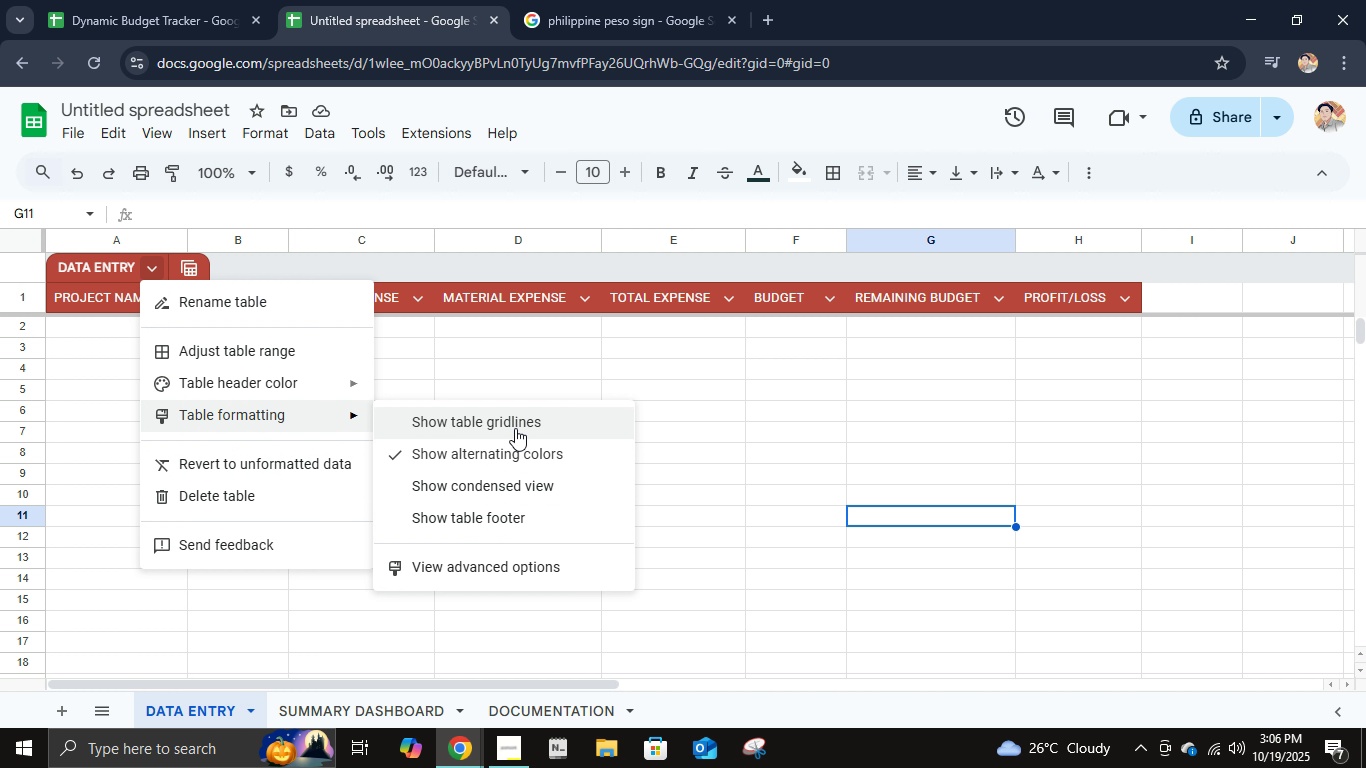 
left_click([515, 428])
 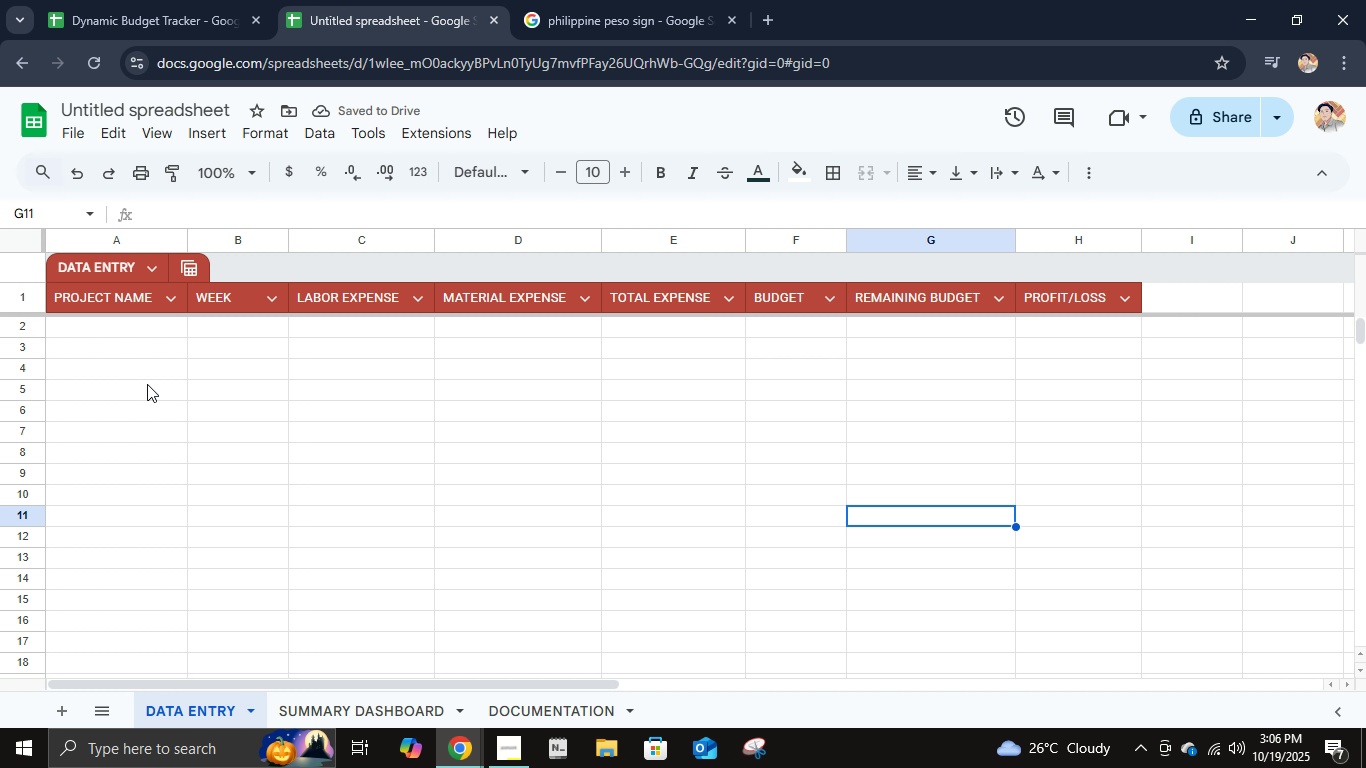 
left_click([133, 336])
 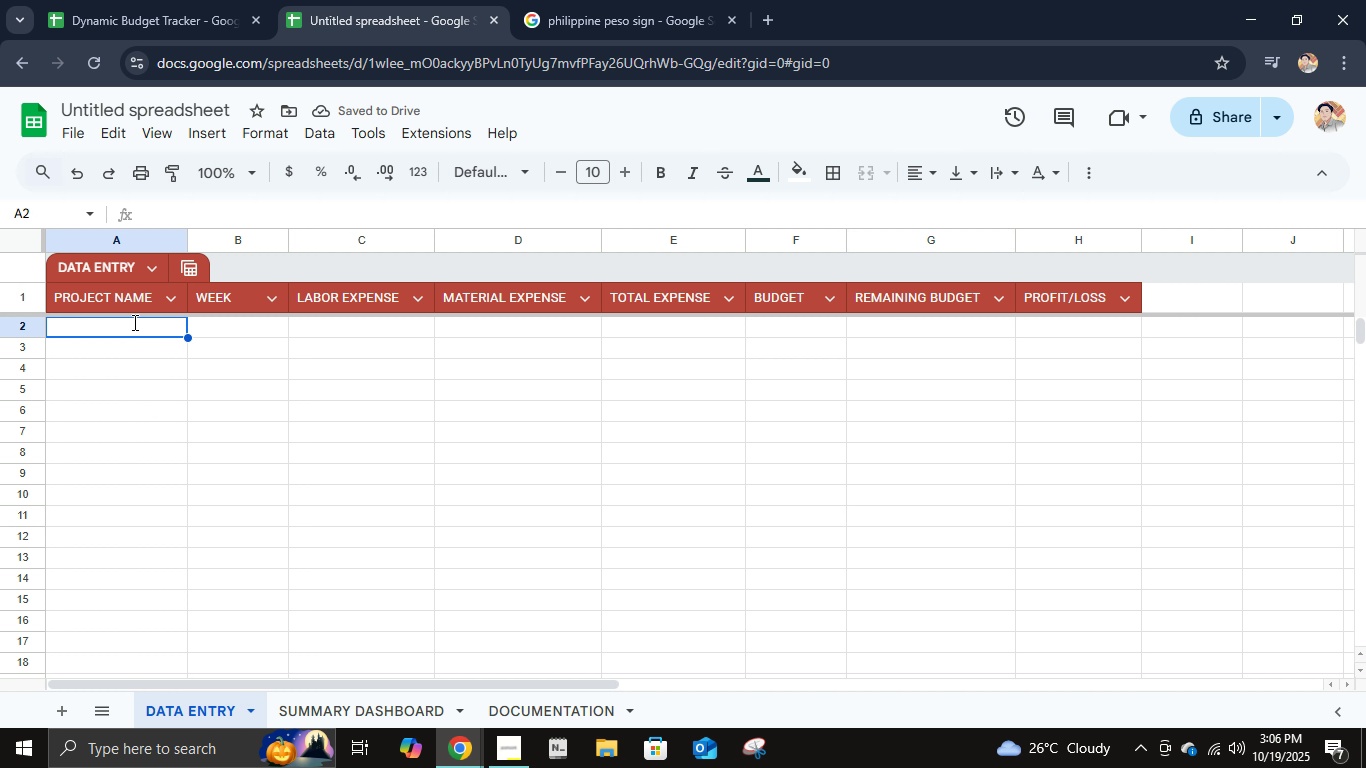 
type(proche)
key(Backspace)
key(Backspace)
type(he)
key(Backspace)
key(Backspace)
type(ject a)
 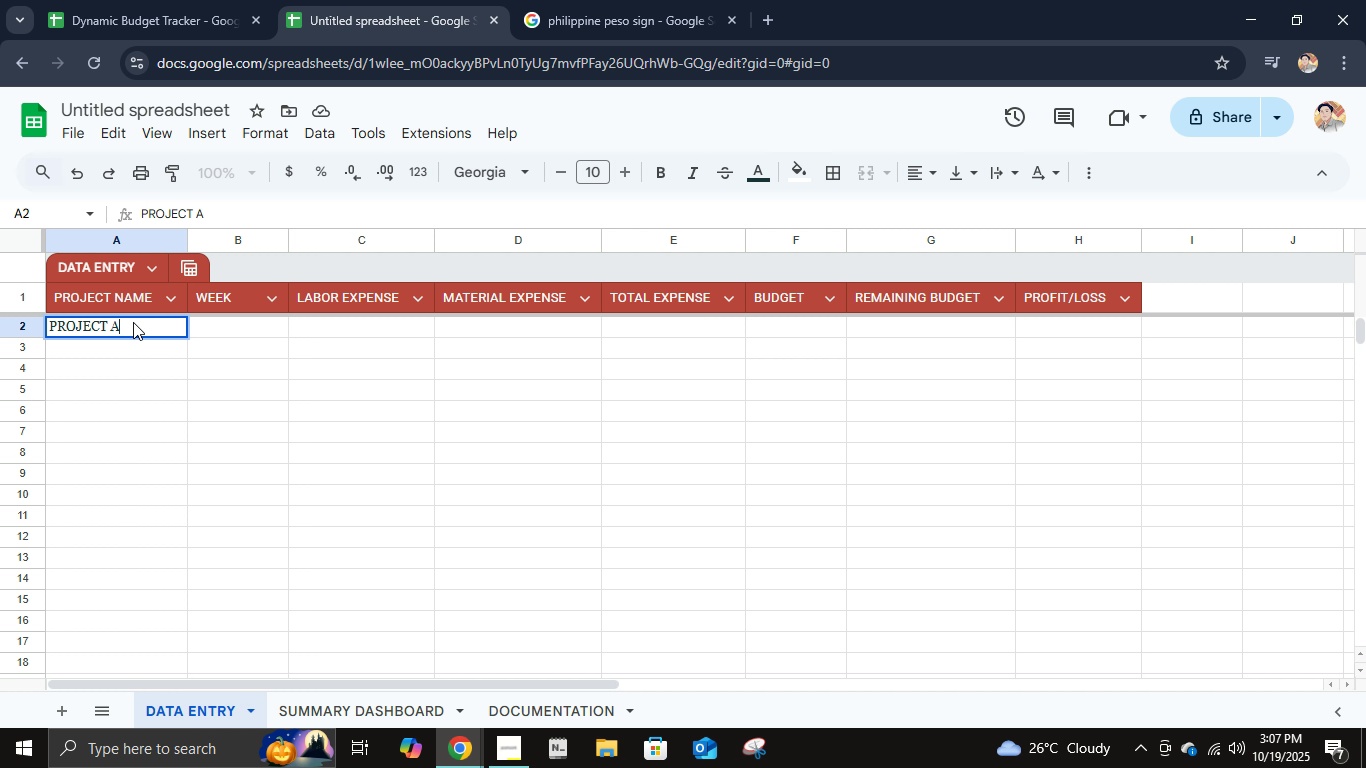 
key(Enter)
 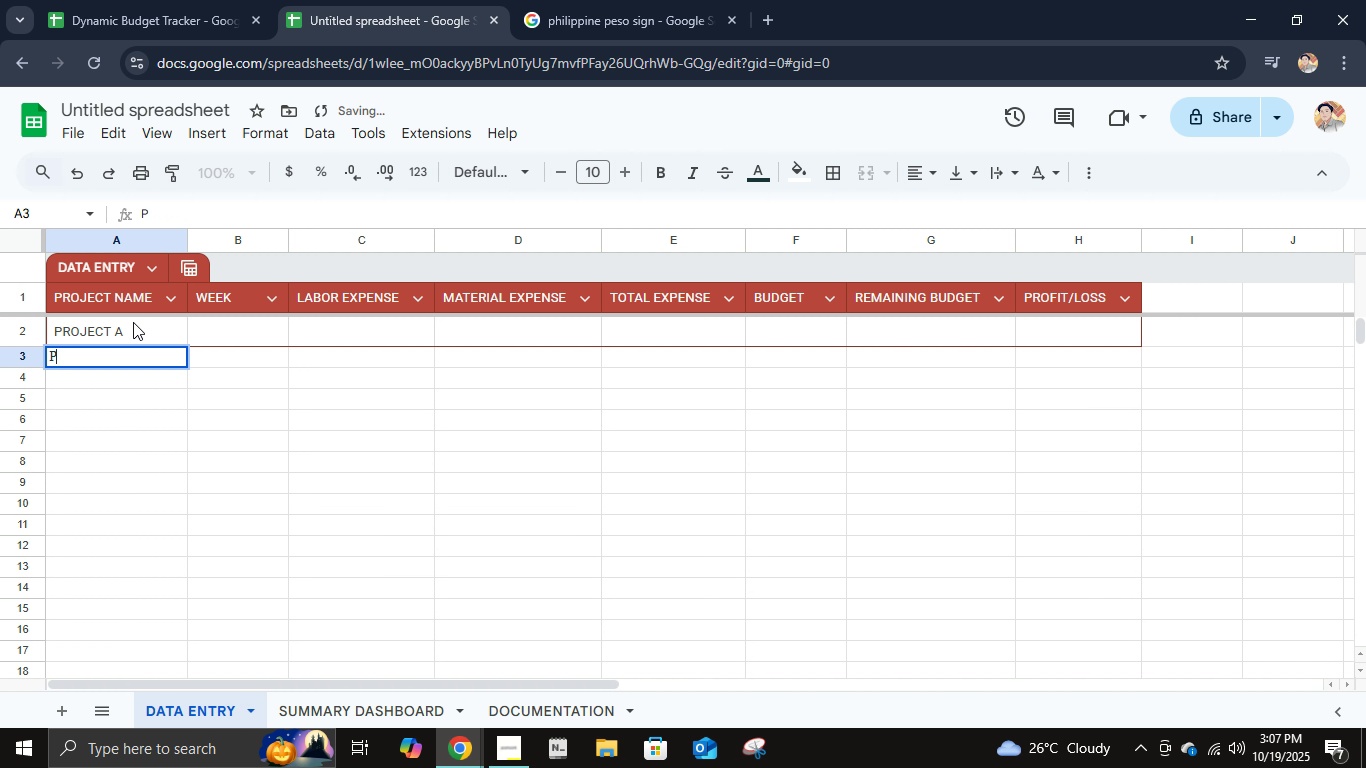 
type(project b)
 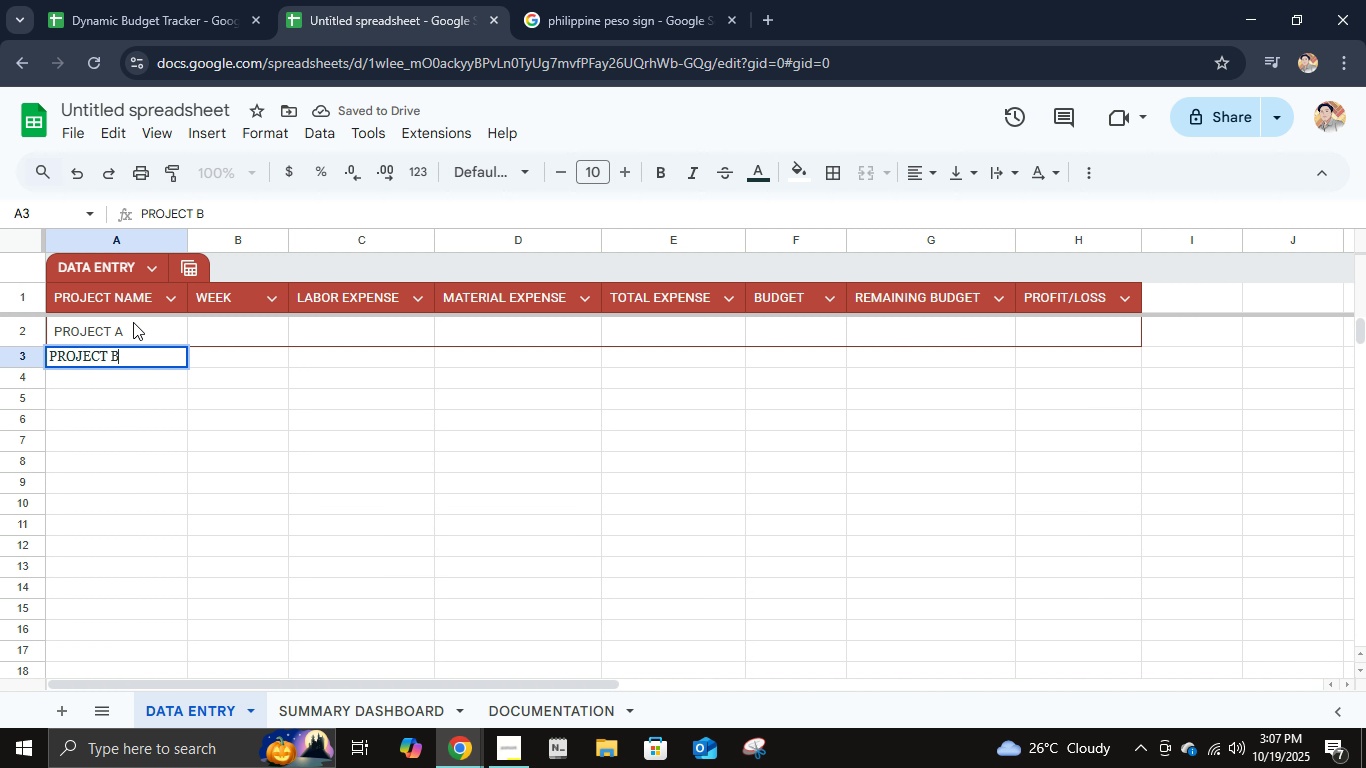 
key(Enter)
 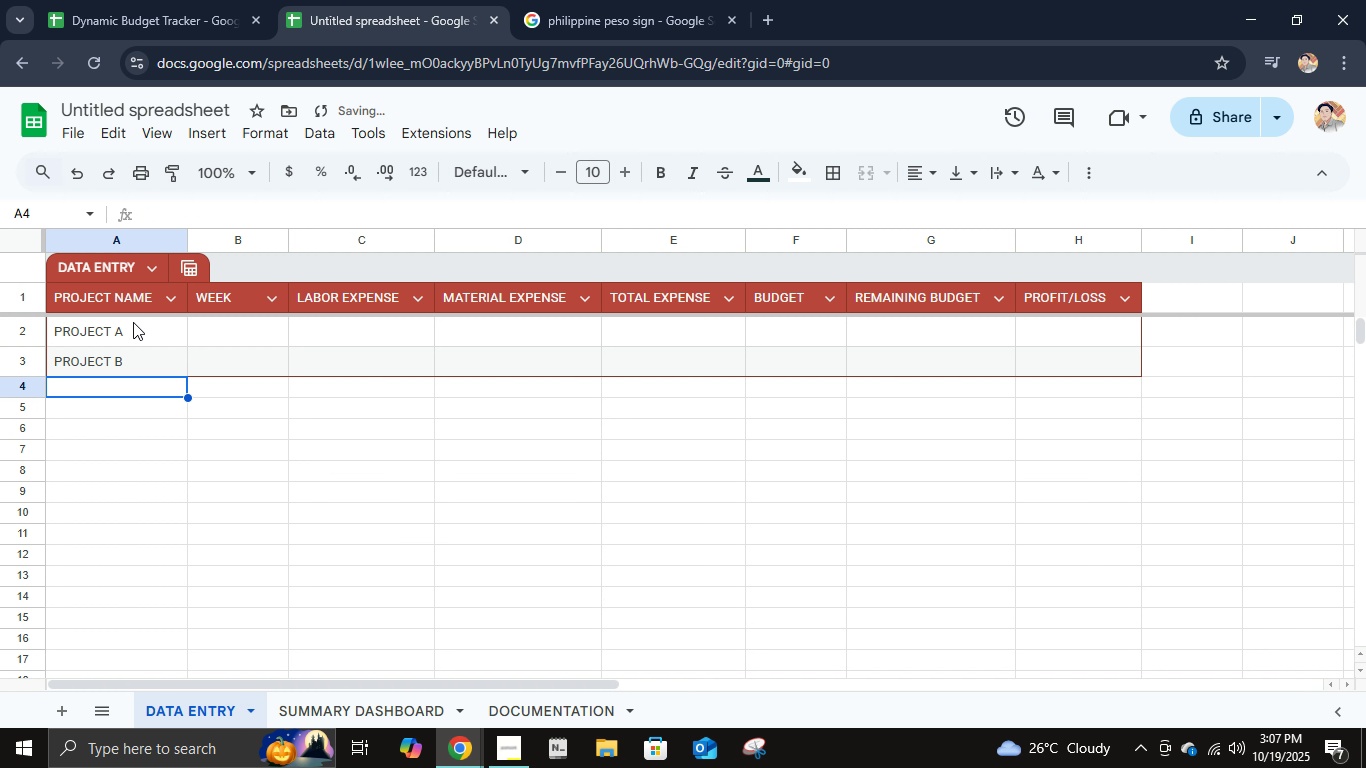 
type(projecta)
key(Backspace)
type( a)
 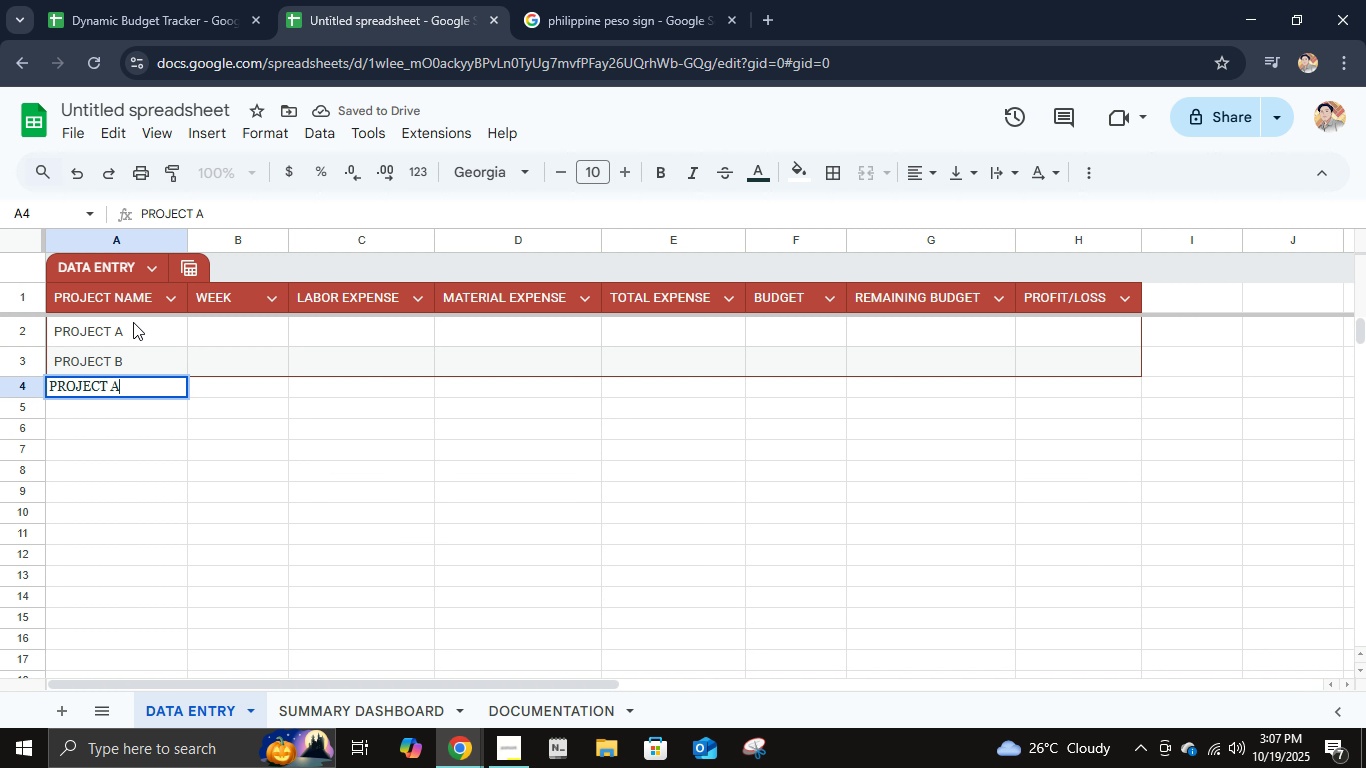 
key(Enter)
 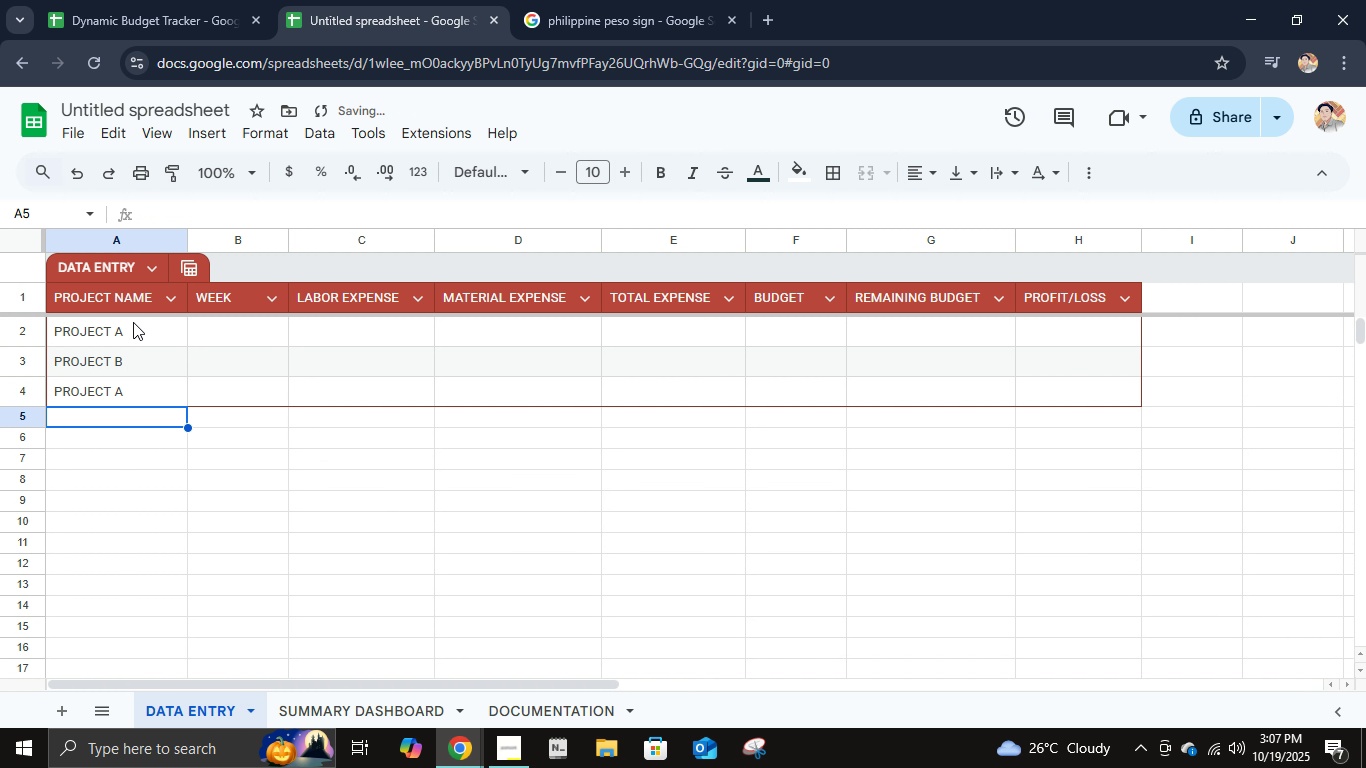 
type(projec )
key(Backspace)
type(tc)
key(Backspace)
type( c)
 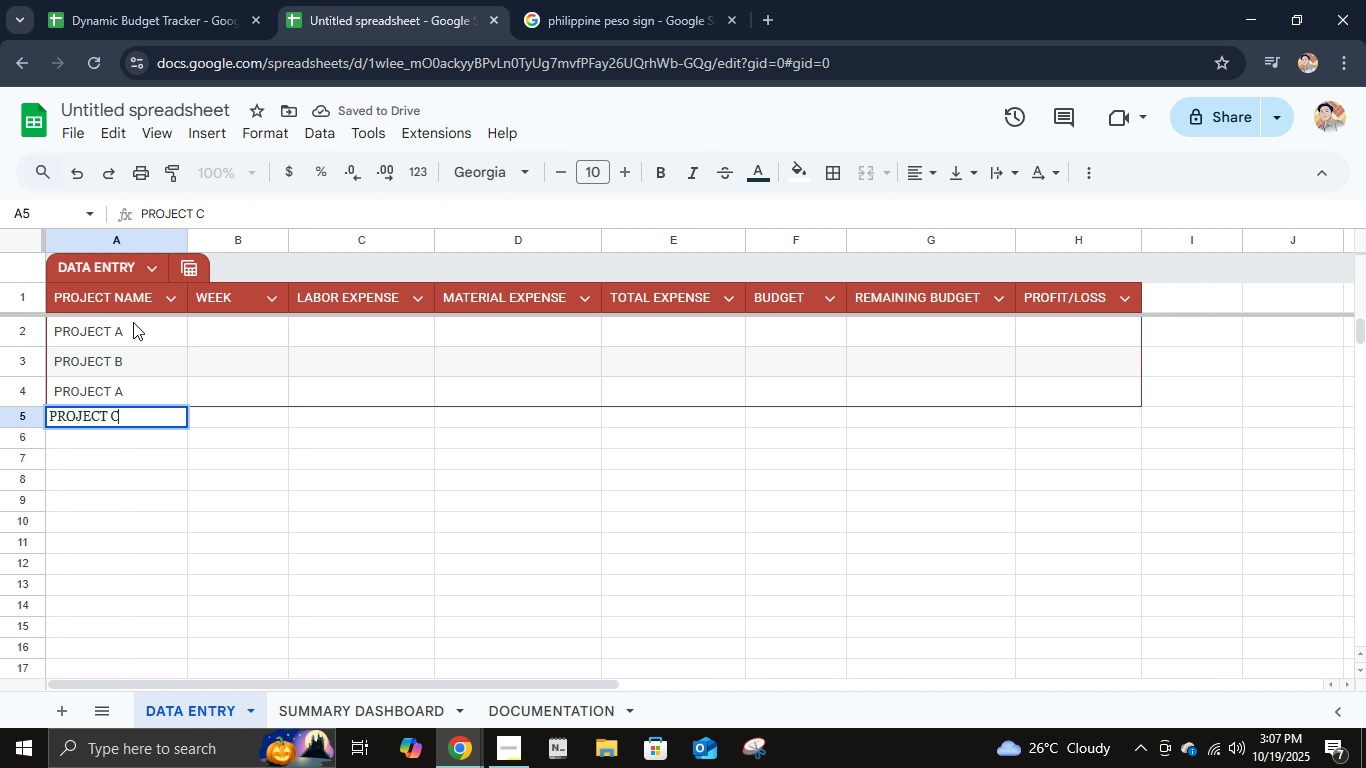 
key(Enter)
 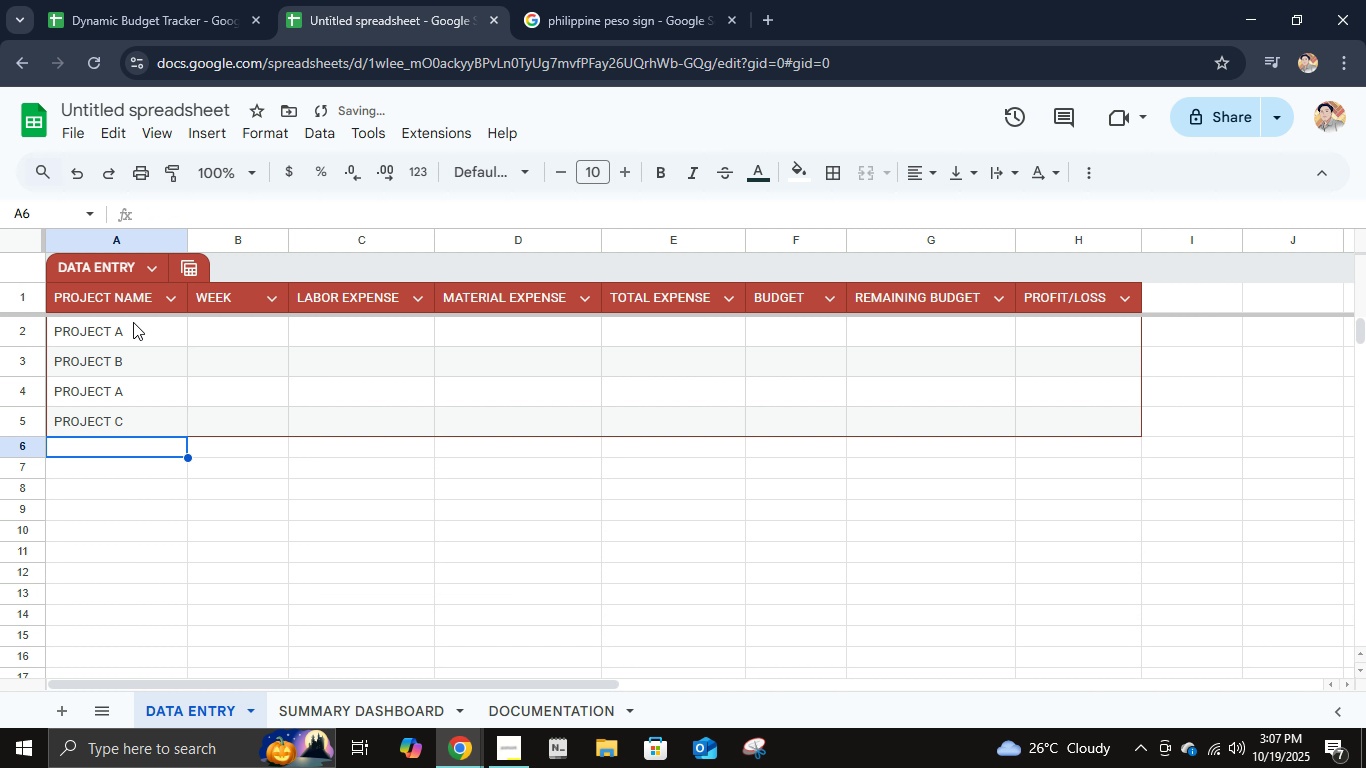 
type(project a)
 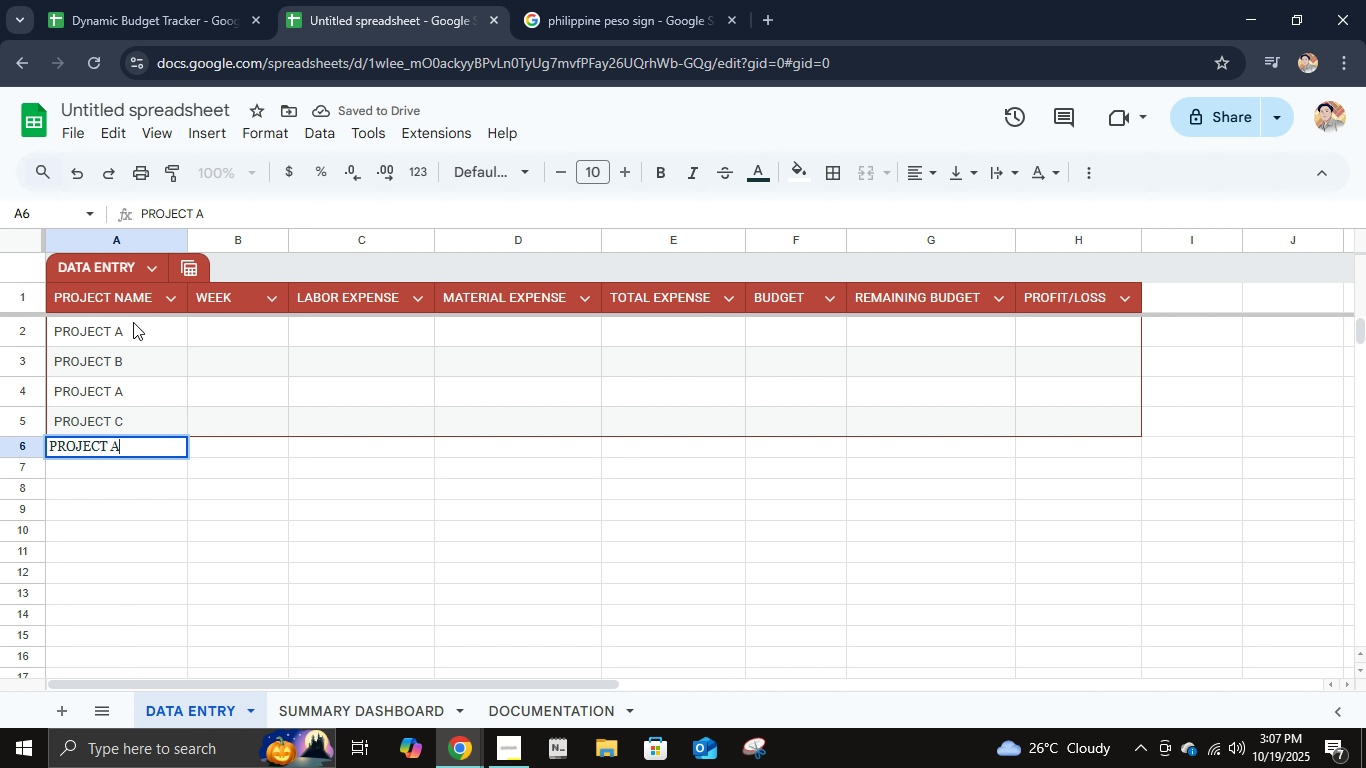 
key(Enter)
 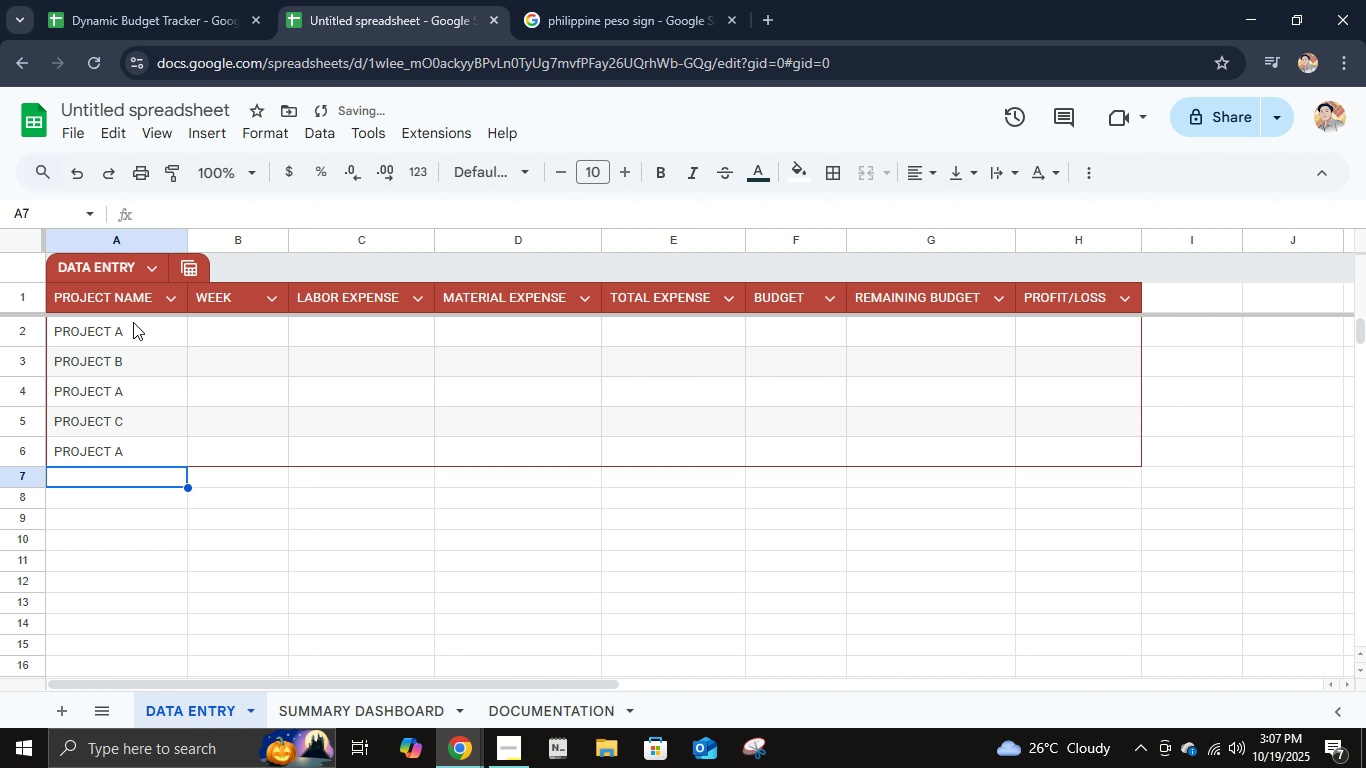 
type(project b)
 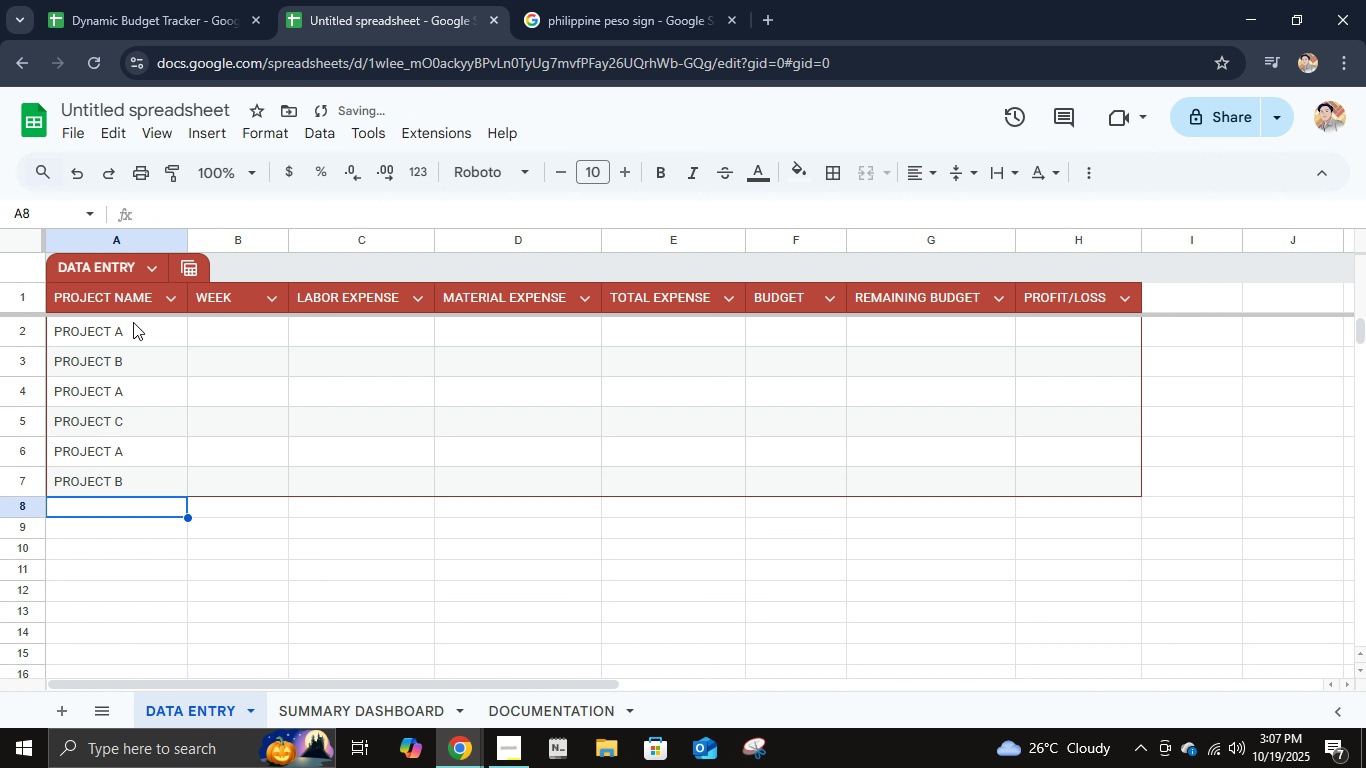 
key(Enter)
 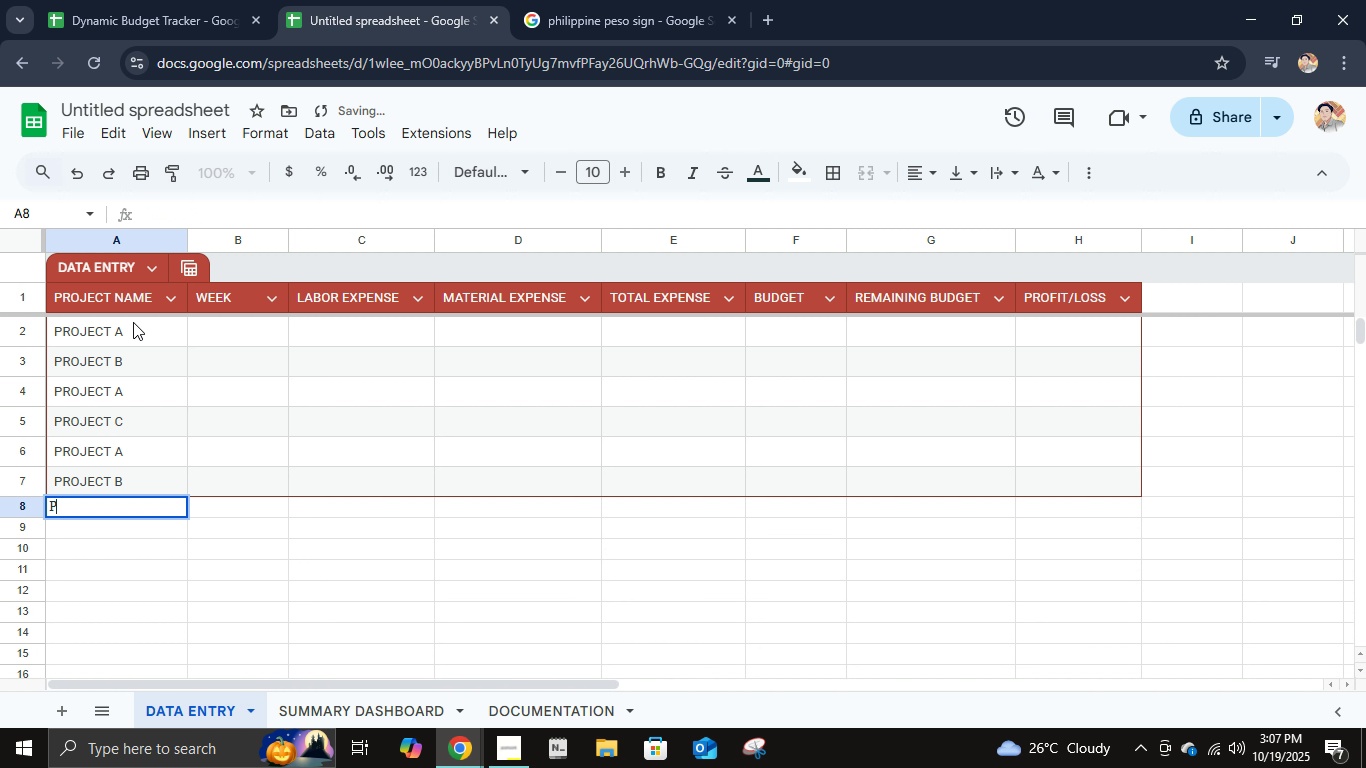 
type(project d)
 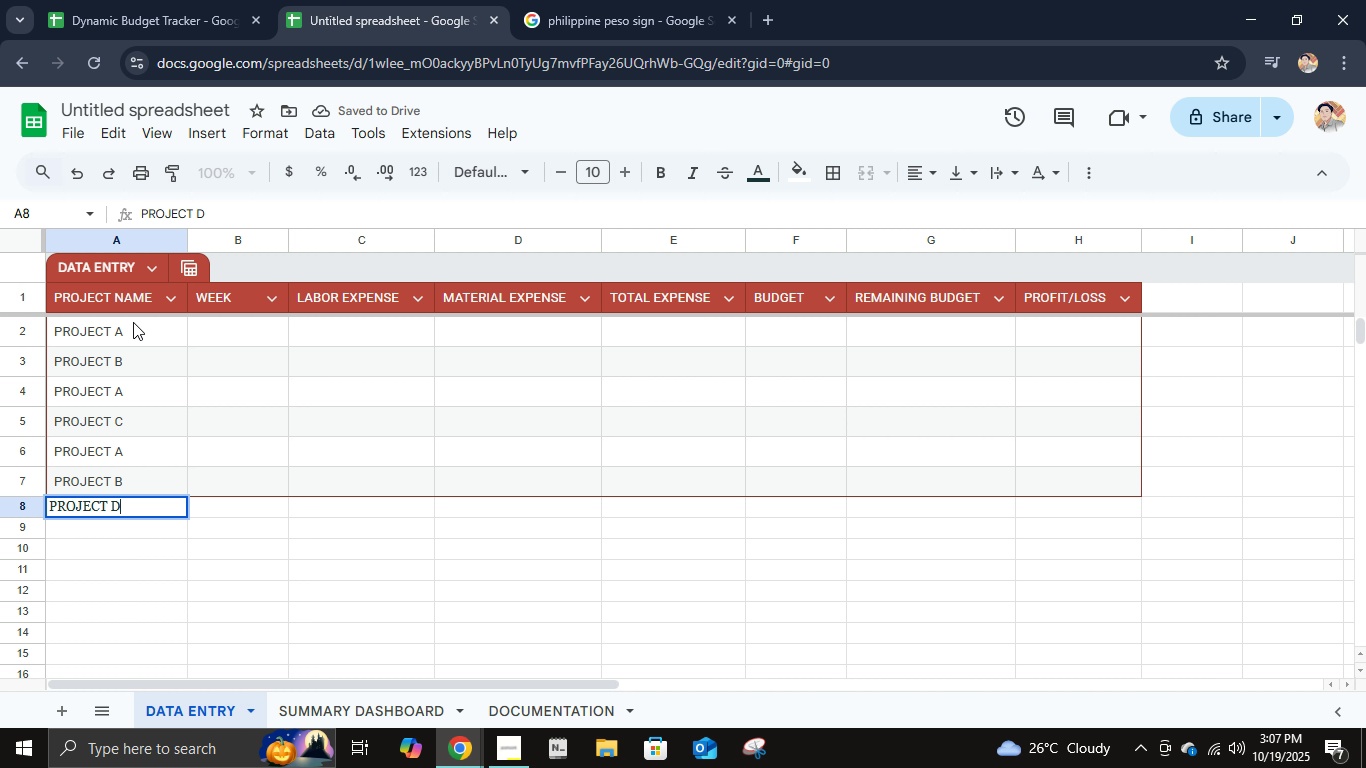 
key(Enter)
 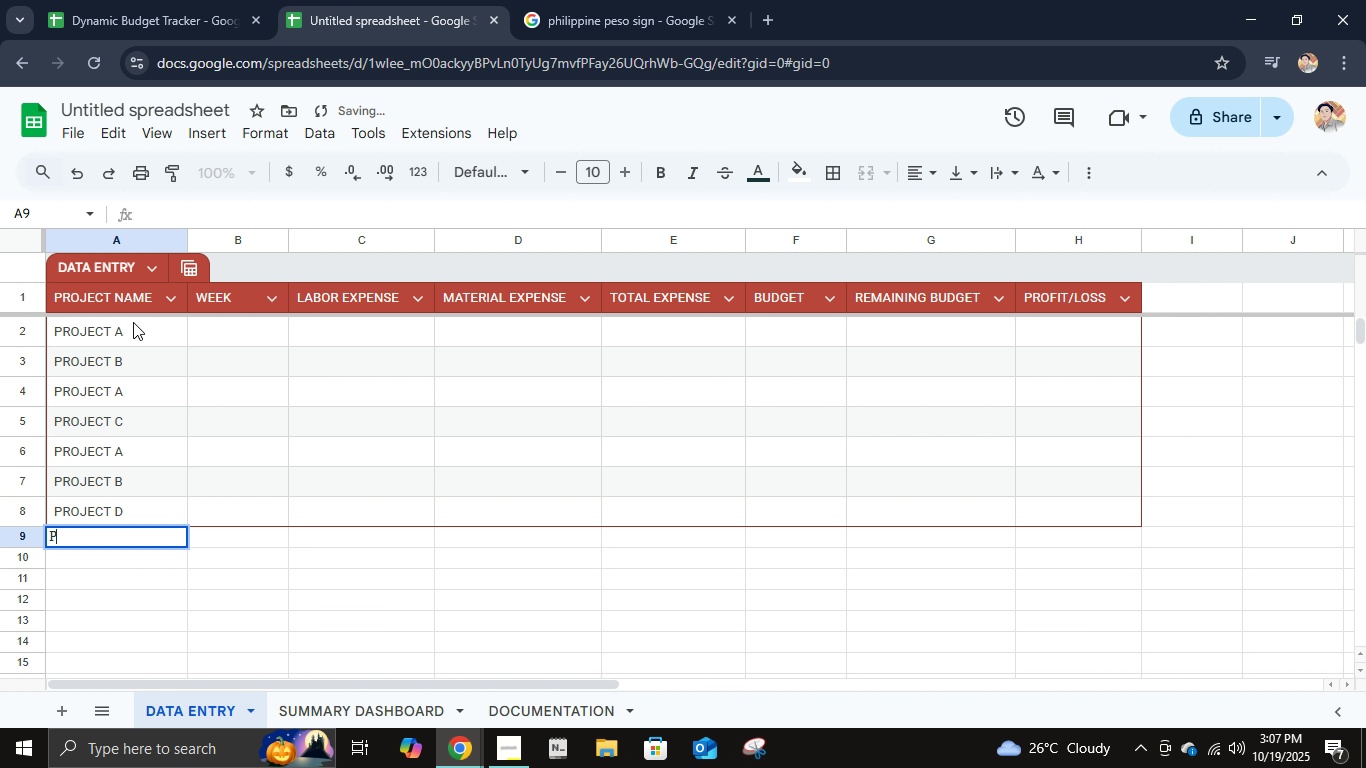 
type(project c)
key(Backspace)
type(b)
 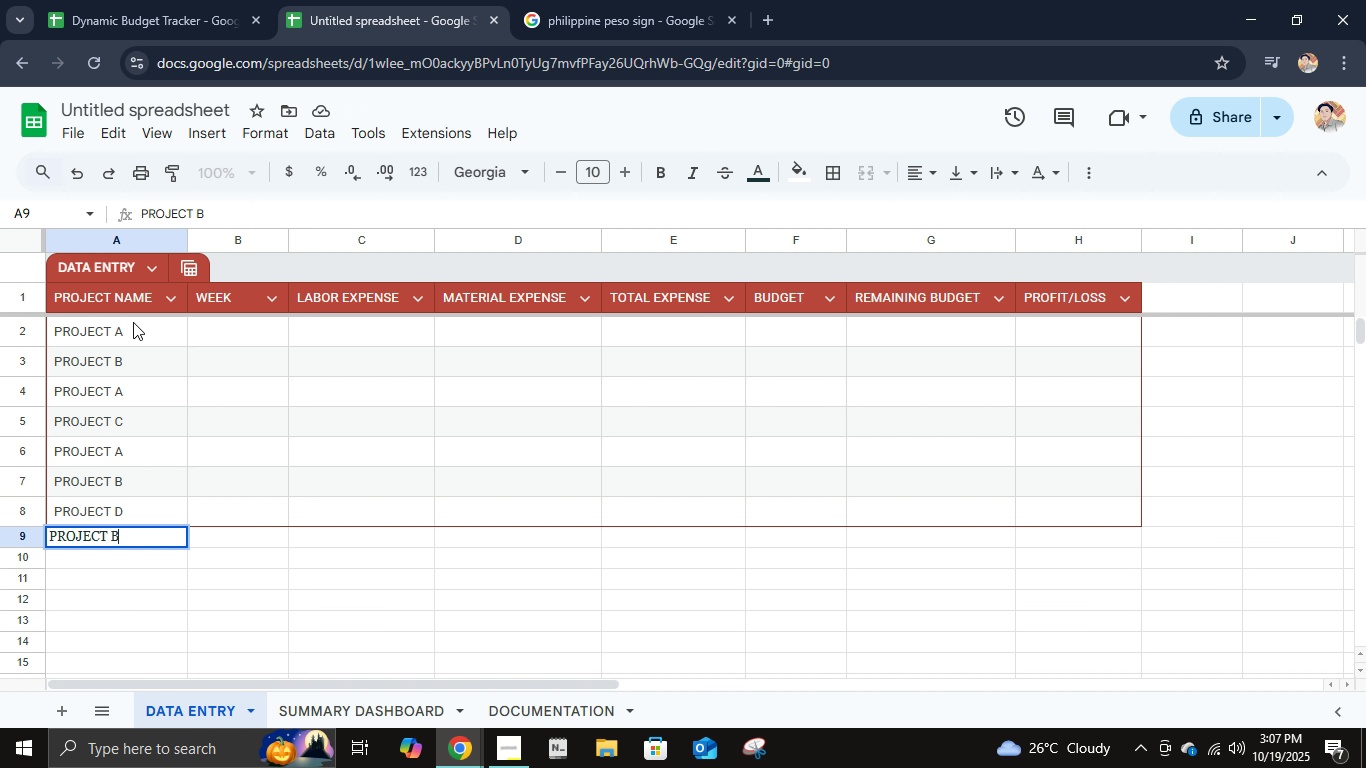 
key(Enter)
 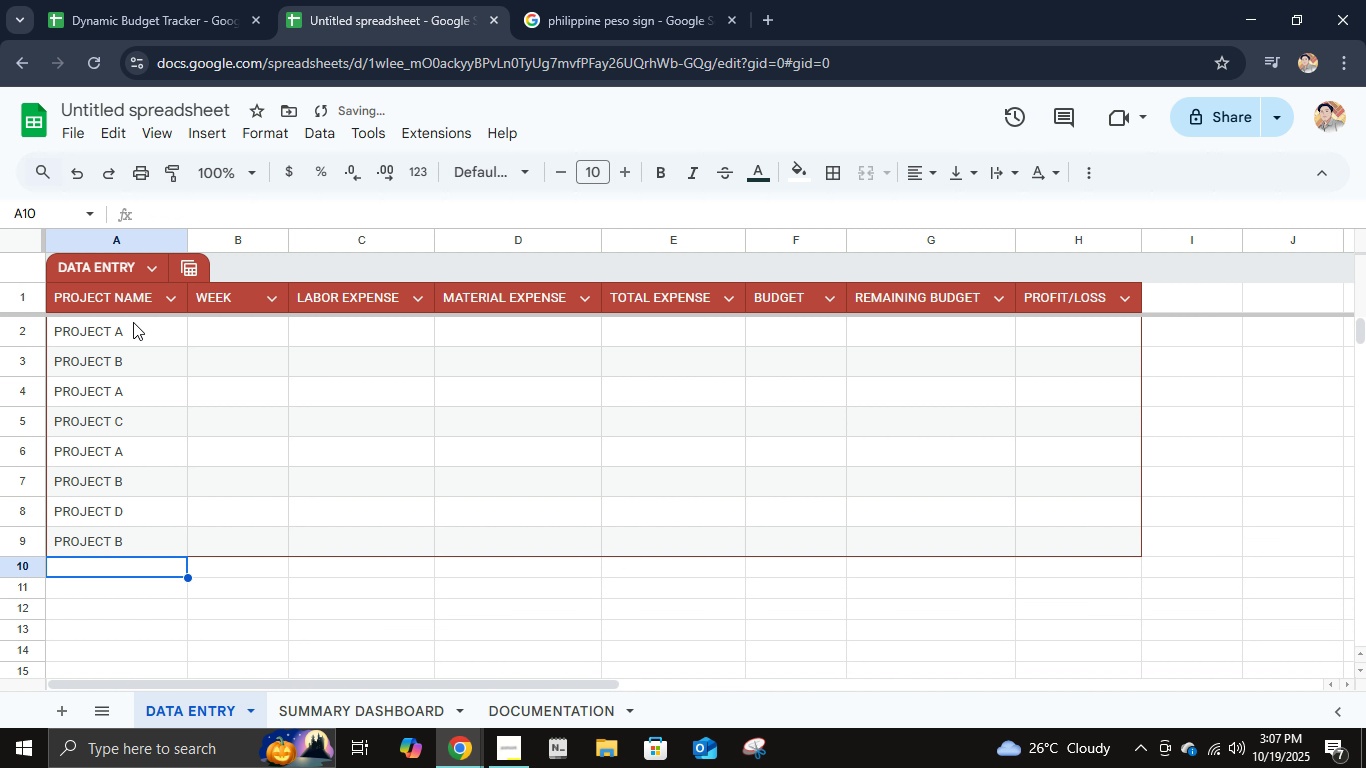 
type(project c)
 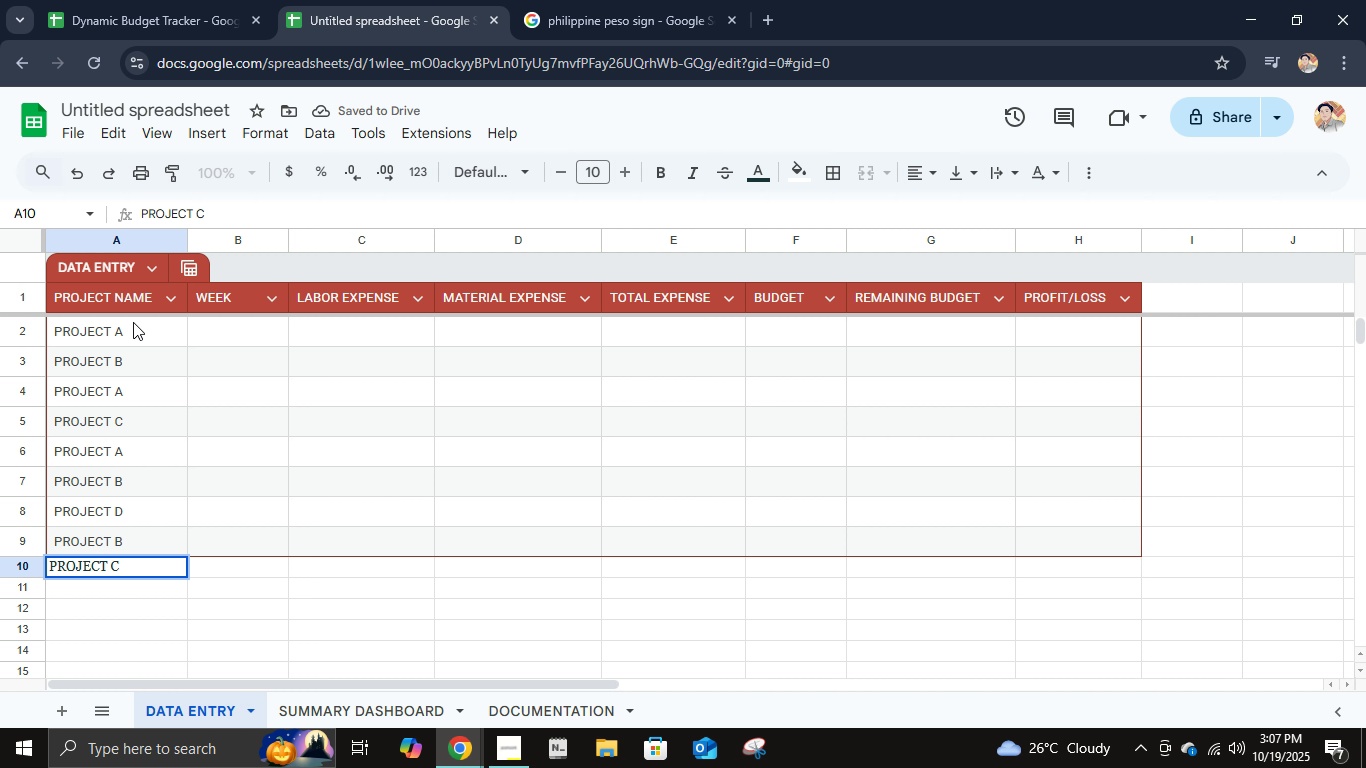 
key(Enter)
 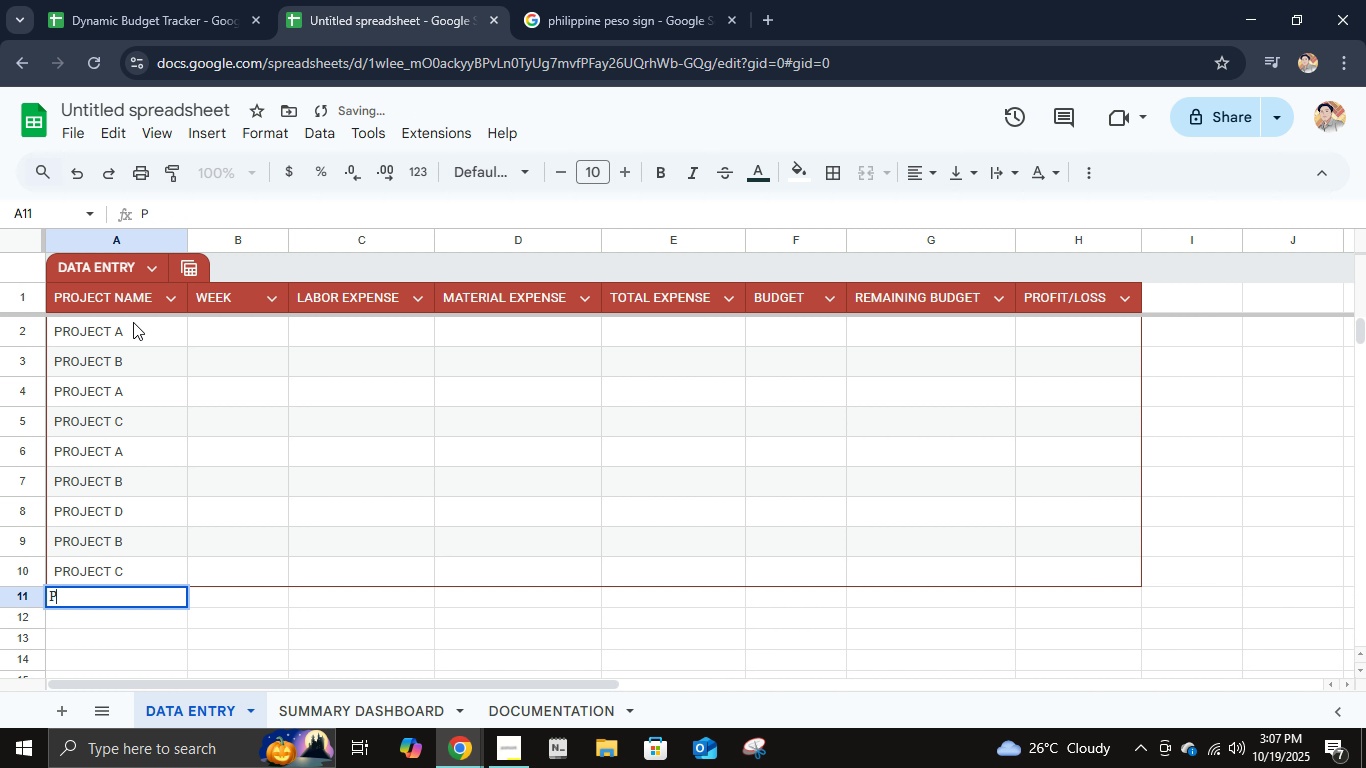 
type(project d)
 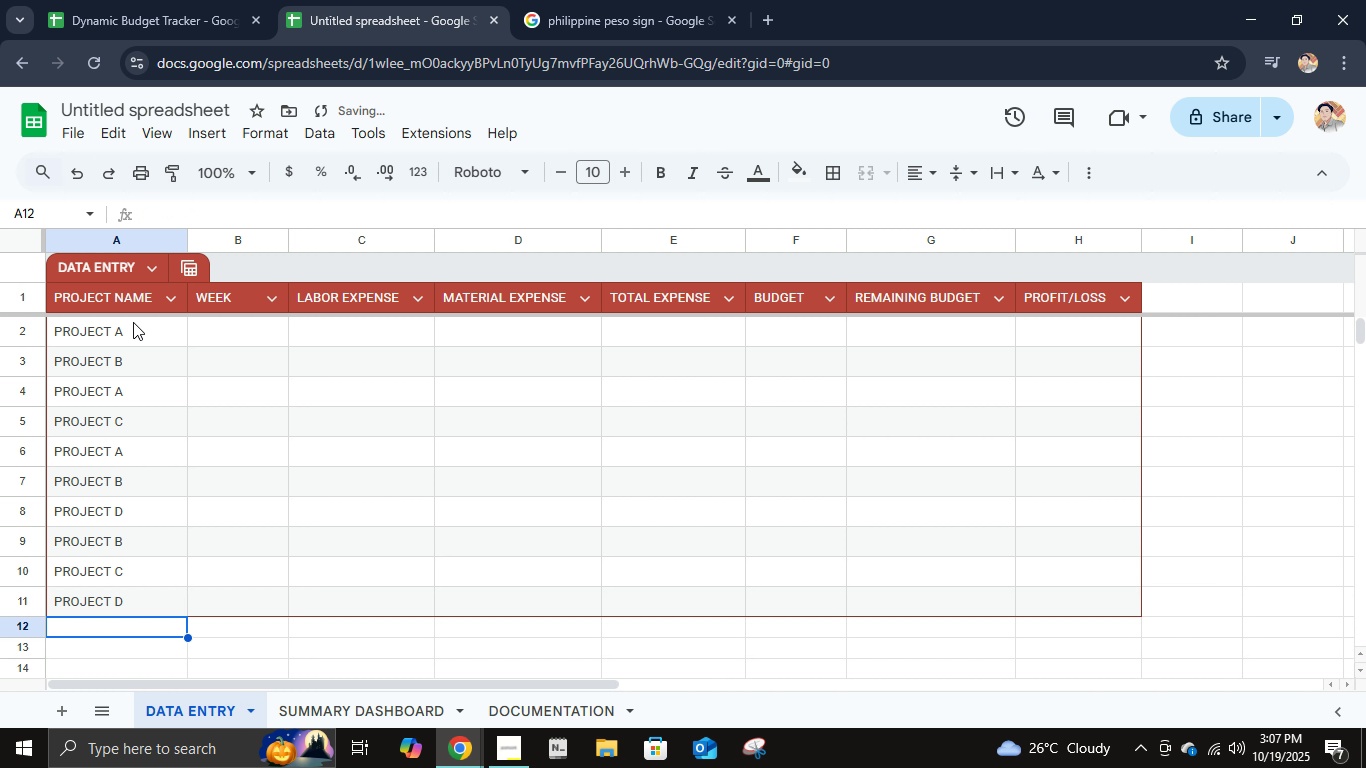 
key(Enter)
 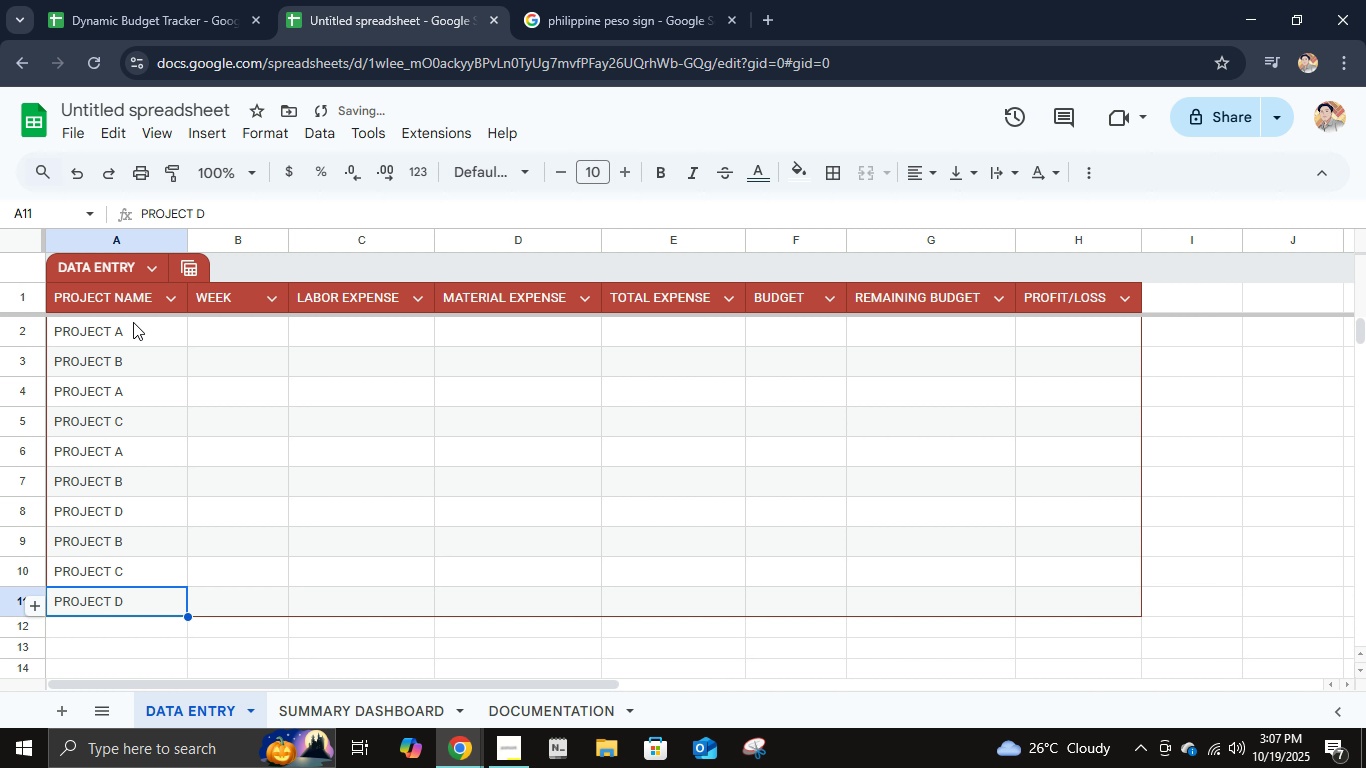 
hold_key(key=ArrowUp, duration=0.89)
 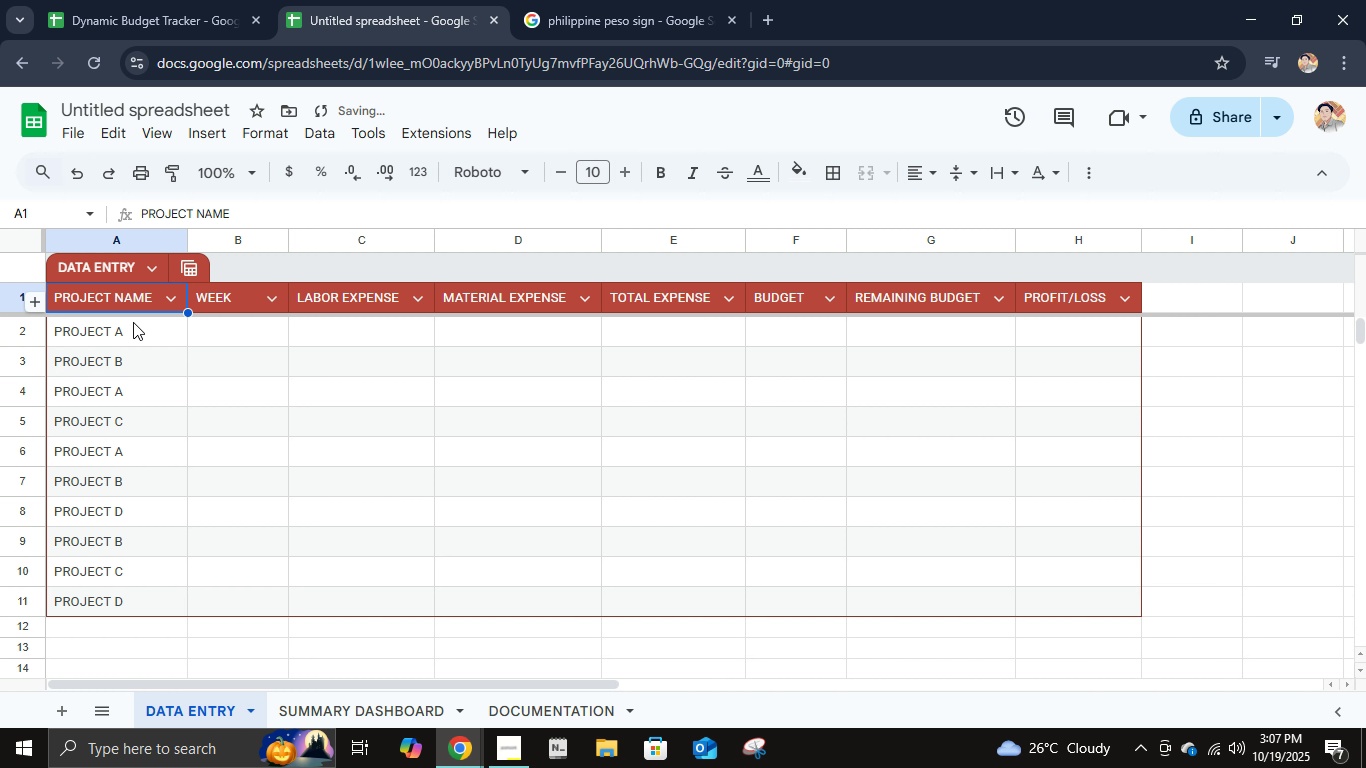 
key(ArrowRight)
 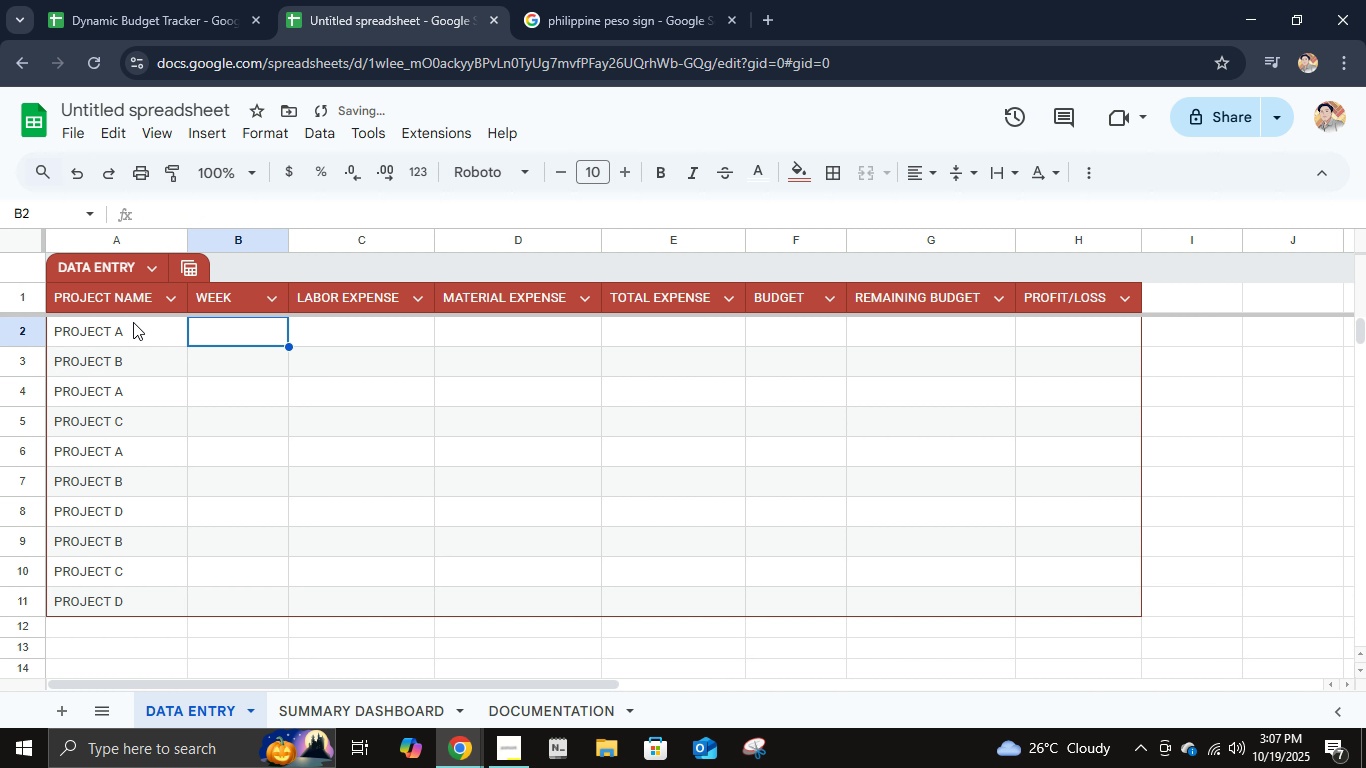 
key(ArrowDown)
 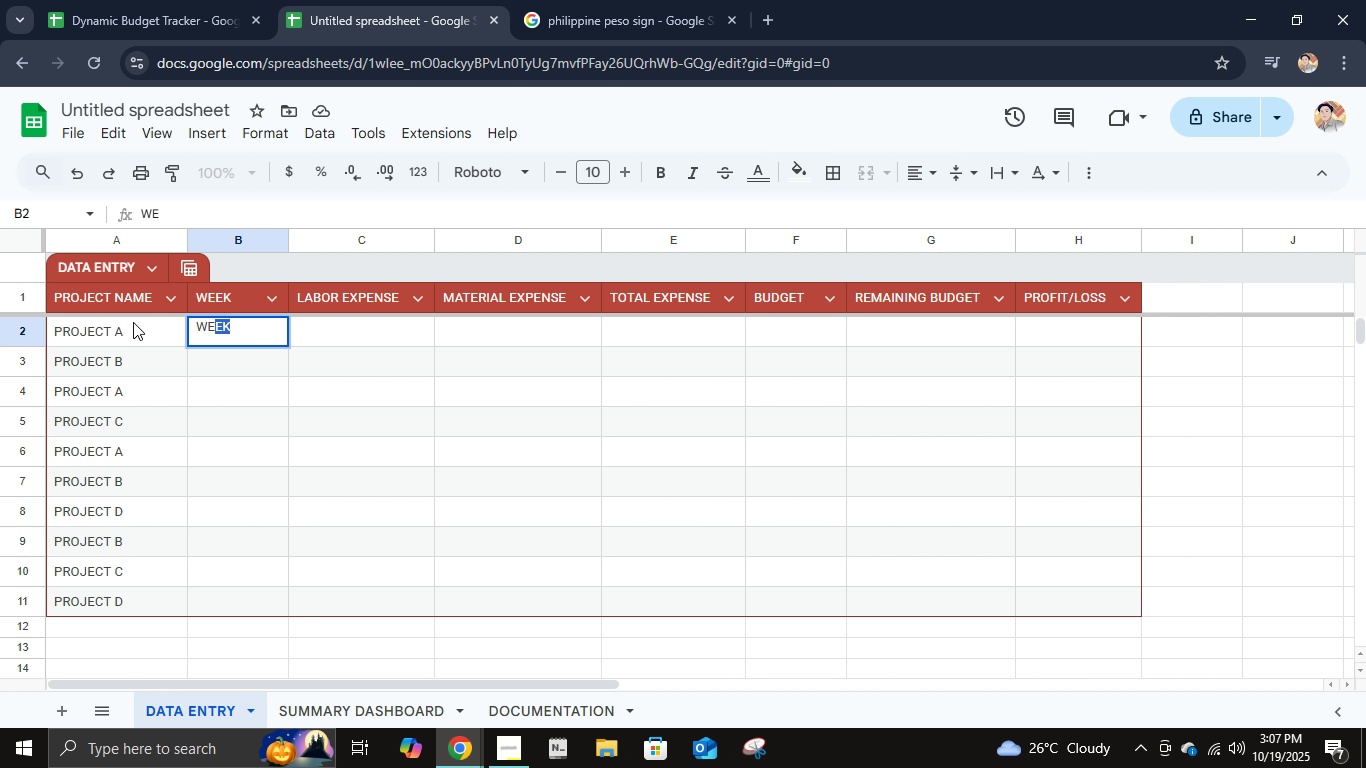 
wait(5.58)
 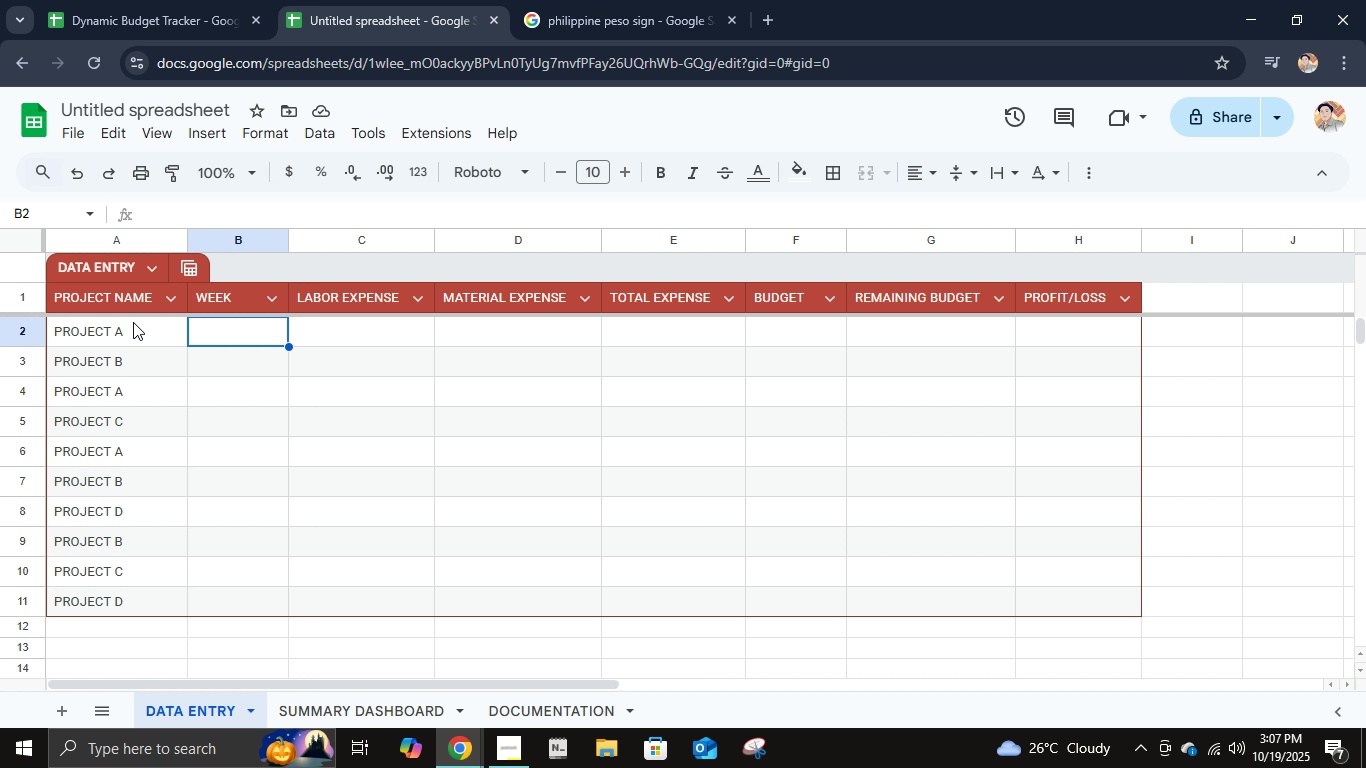 
type(week)
 